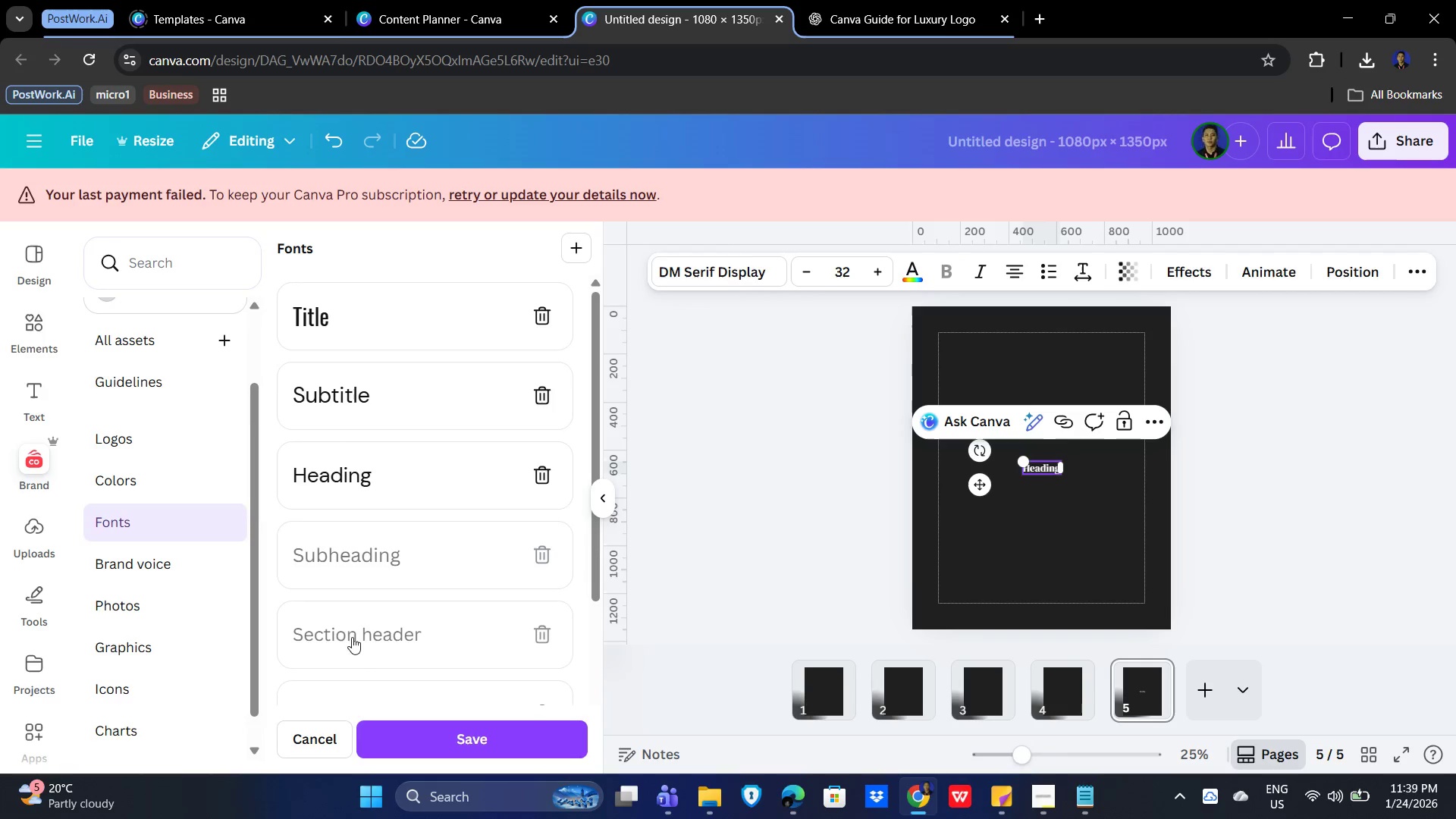 
scroll: coordinate [418, 563], scroll_direction: down, amount: 2.0
 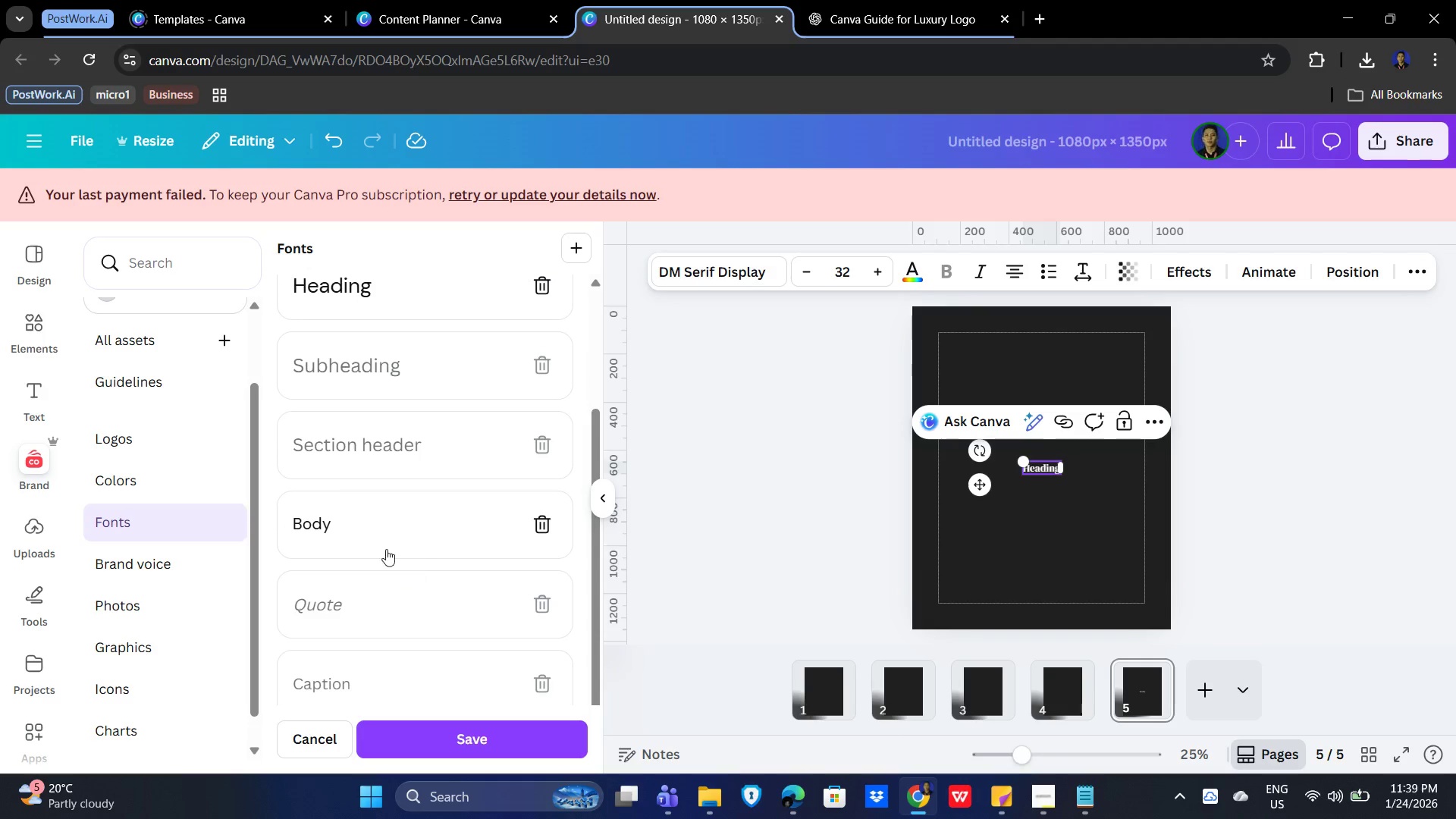 
left_click_drag(start_coordinate=[343, 519], to_coordinate=[339, 519])
 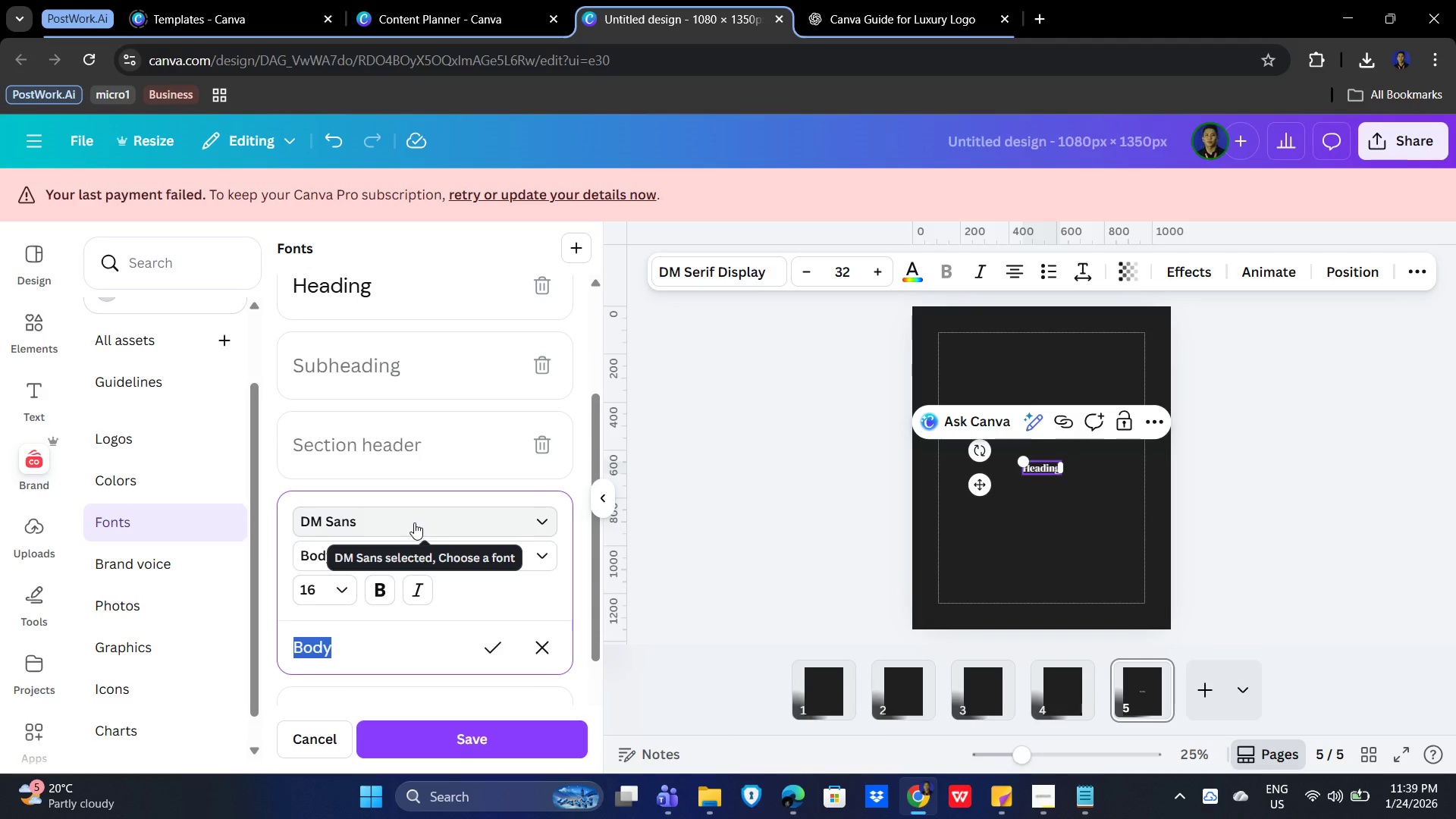 
wait(6.72)
 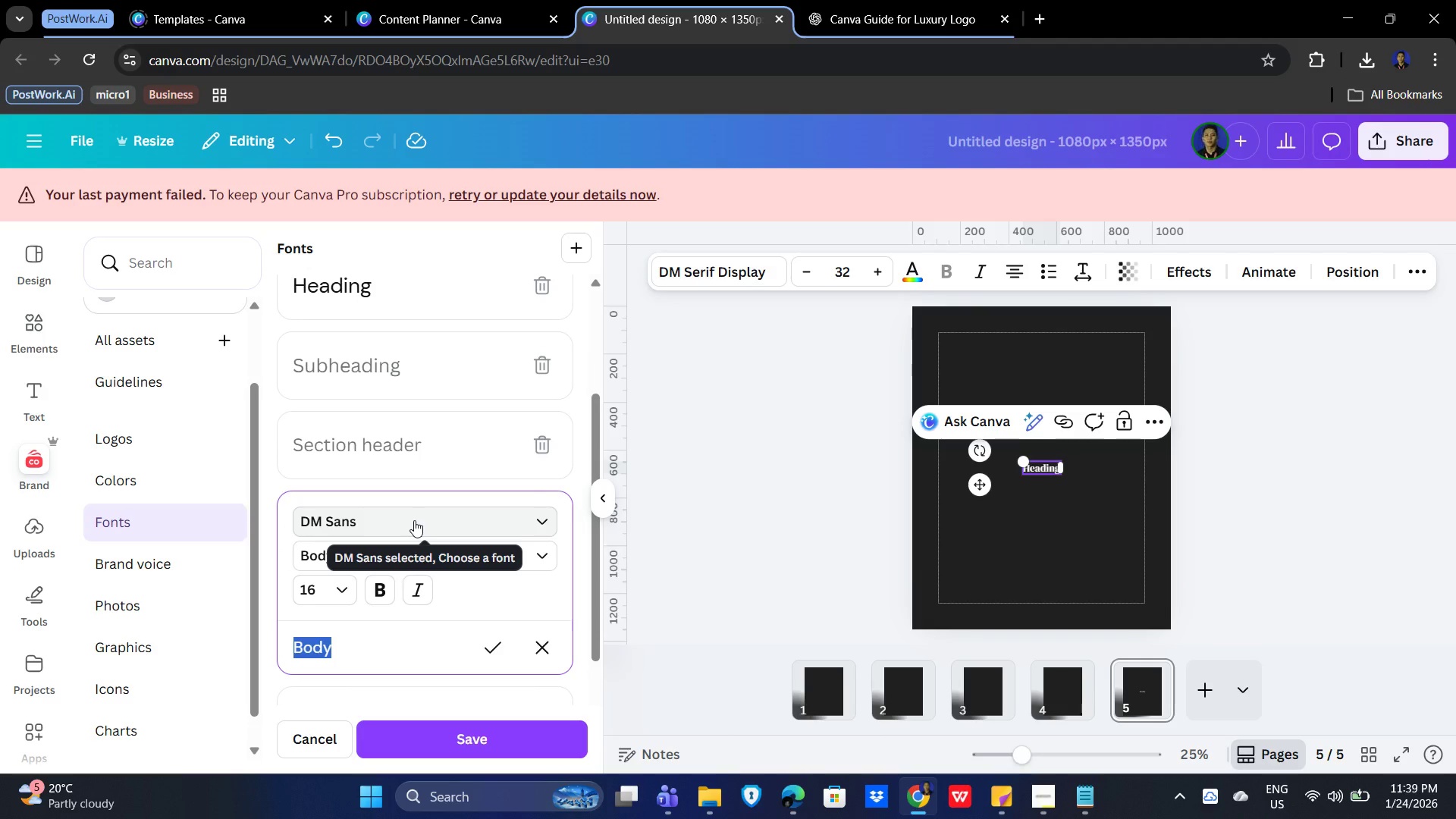 
left_click([378, 524])
 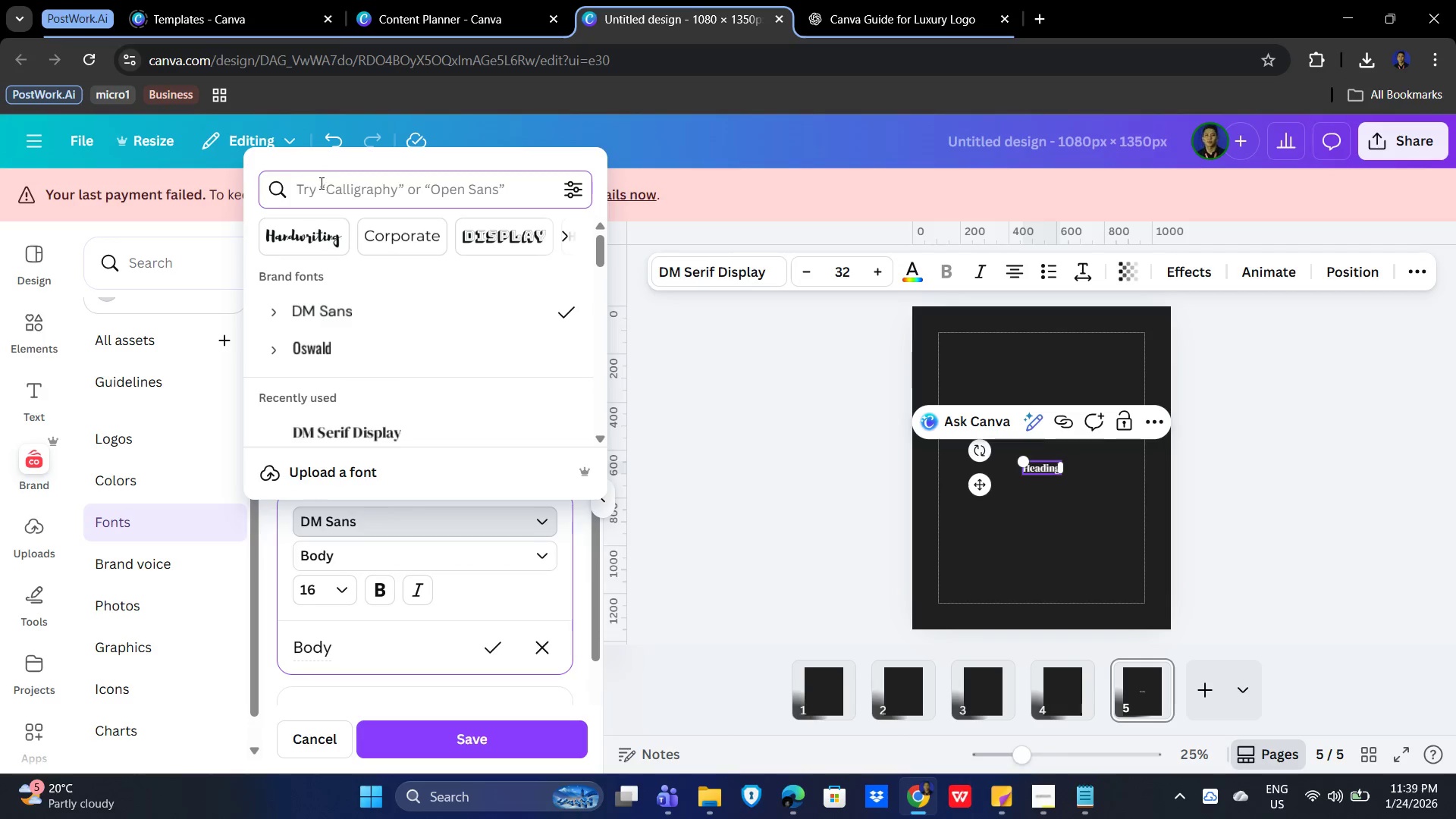 
type(lato)
 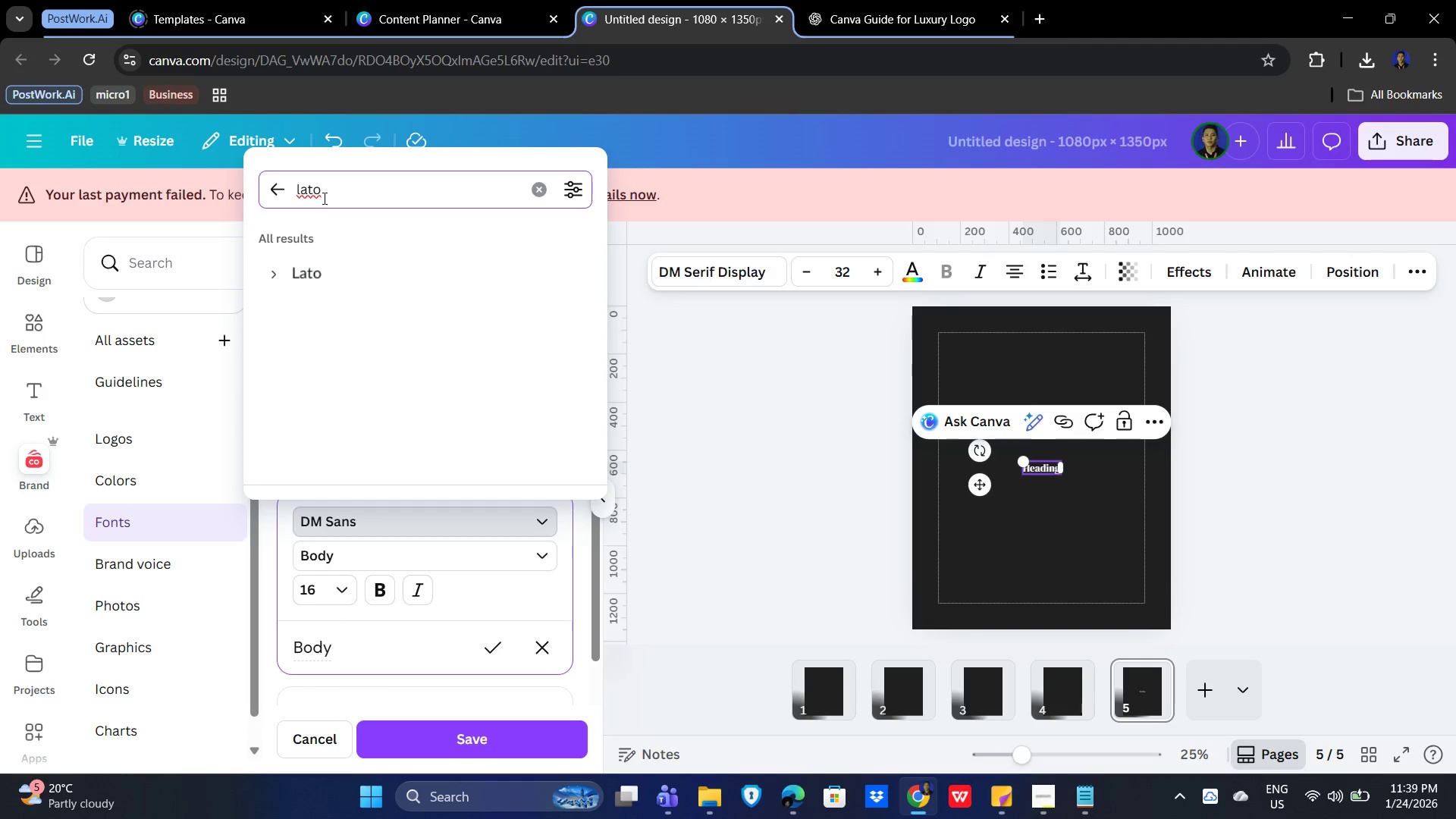 
left_click([324, 271])
 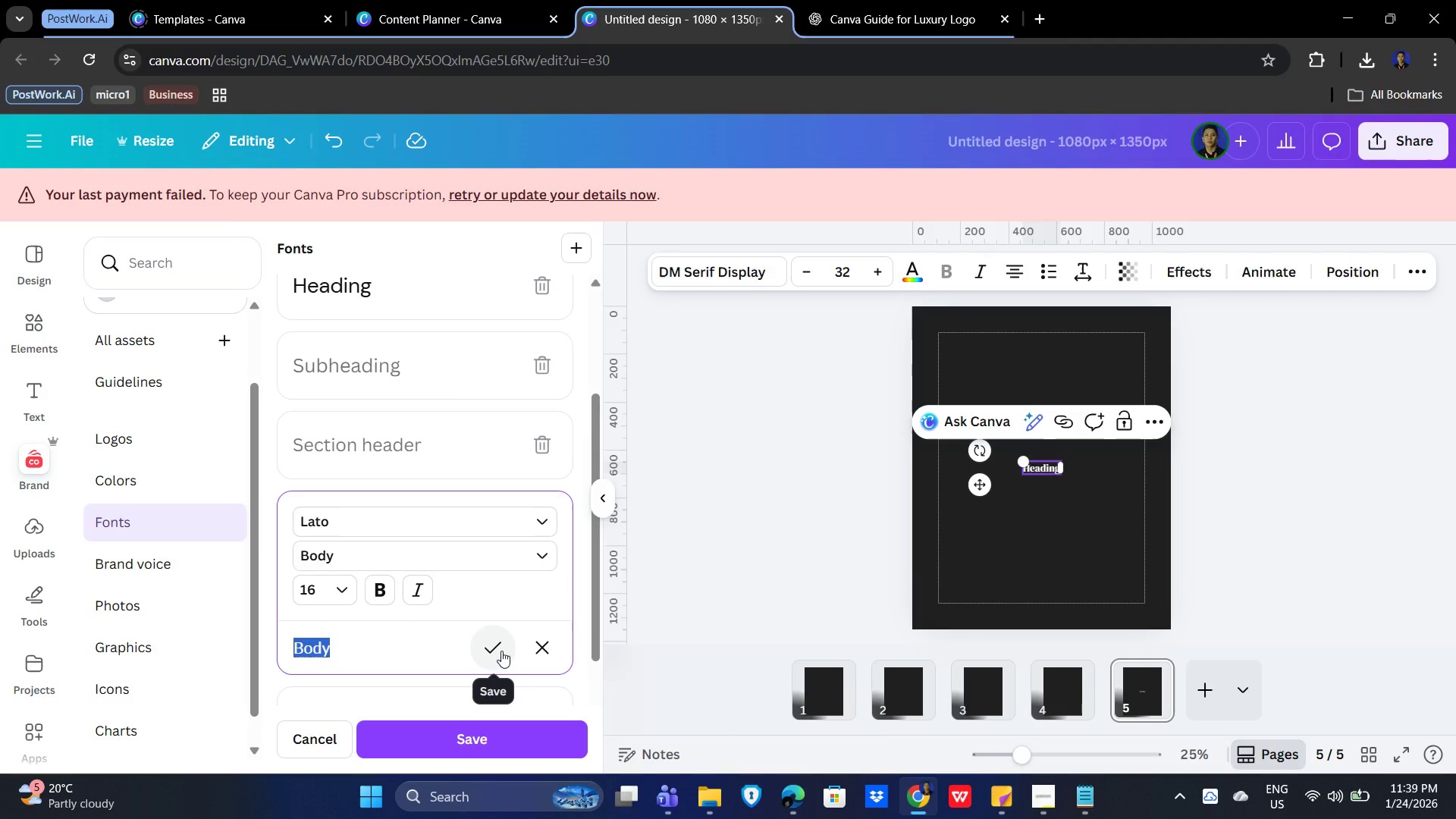 
wait(5.75)
 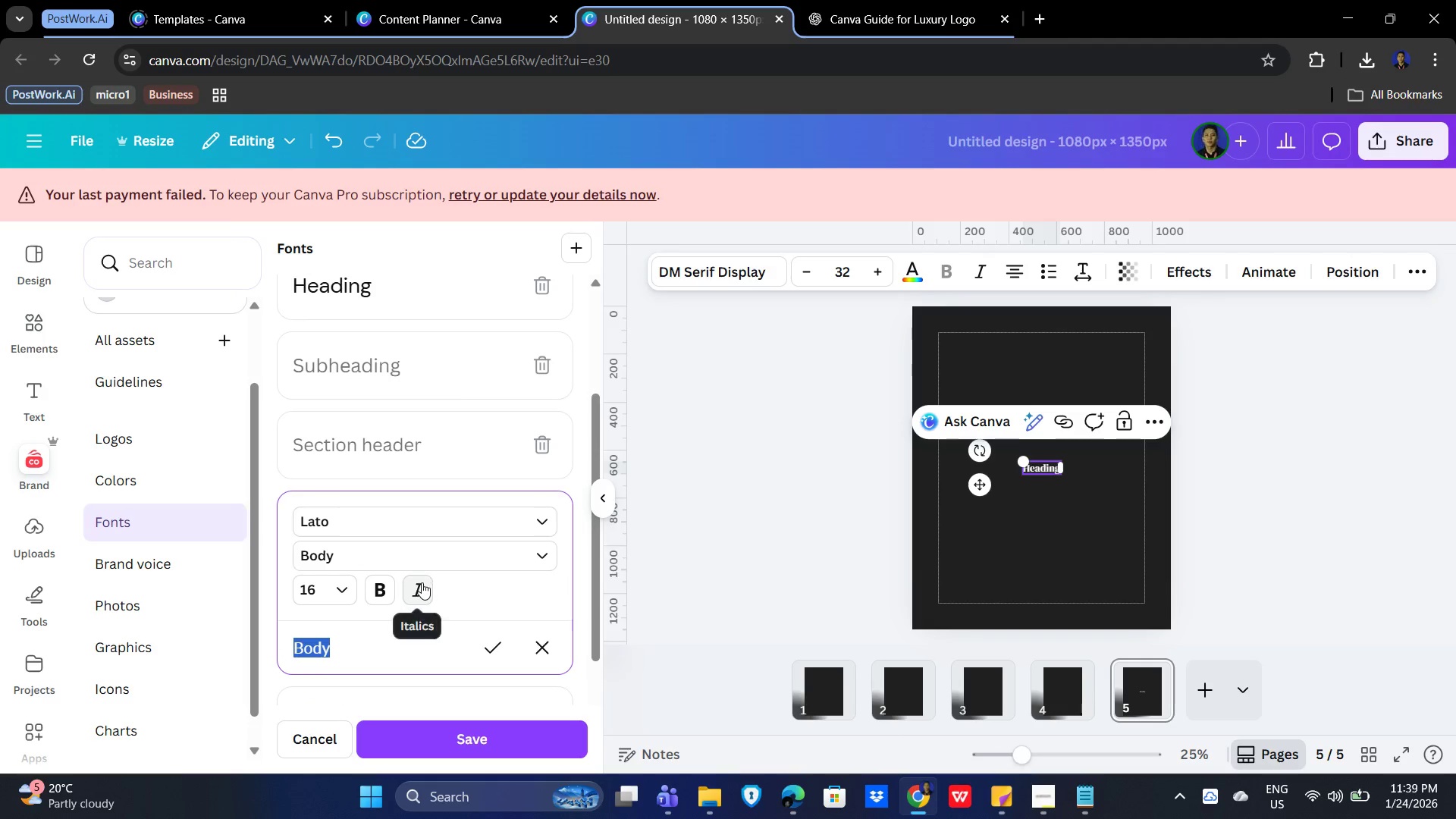 
left_click([503, 651])
 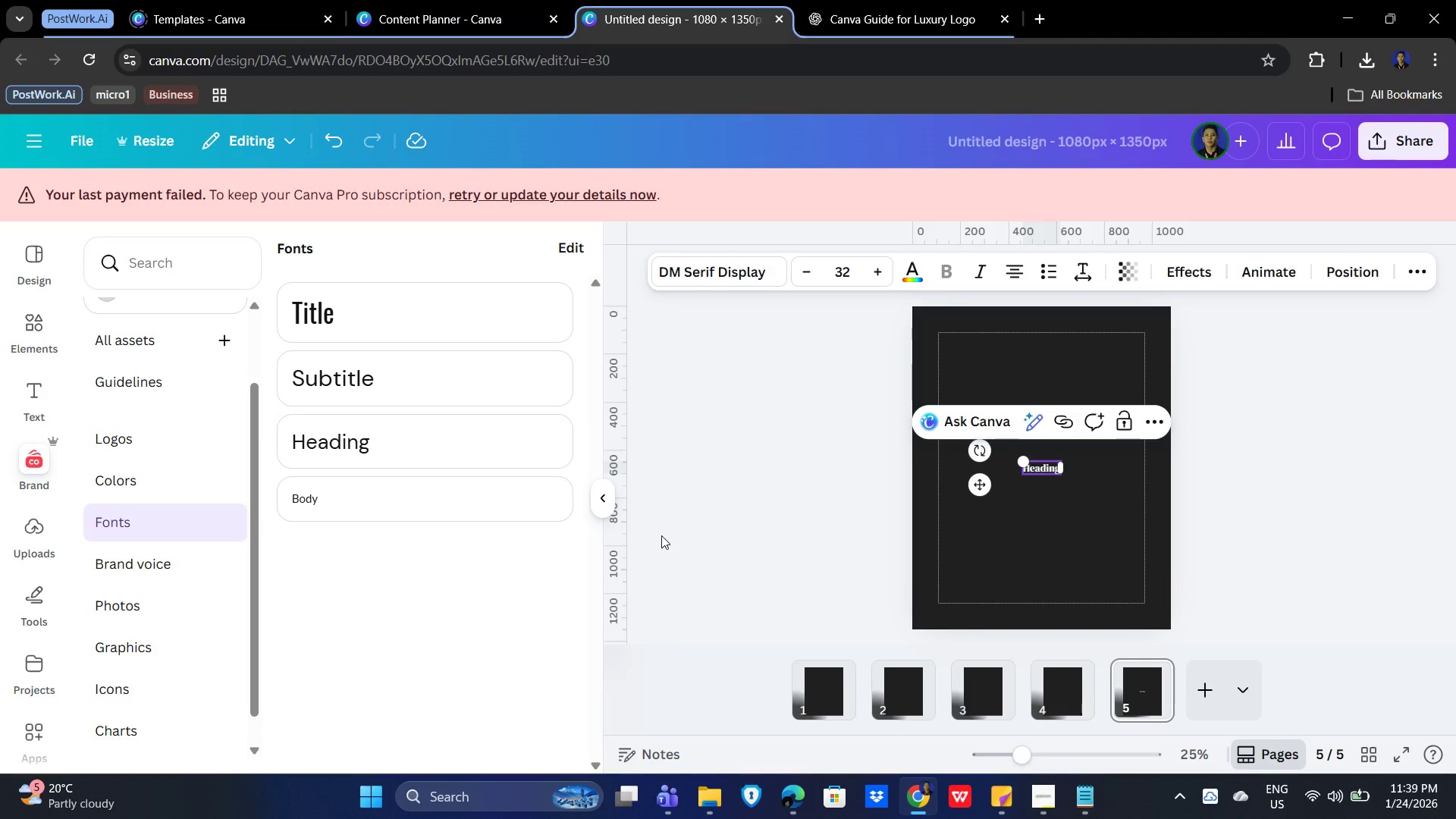 
left_click([362, 502])
 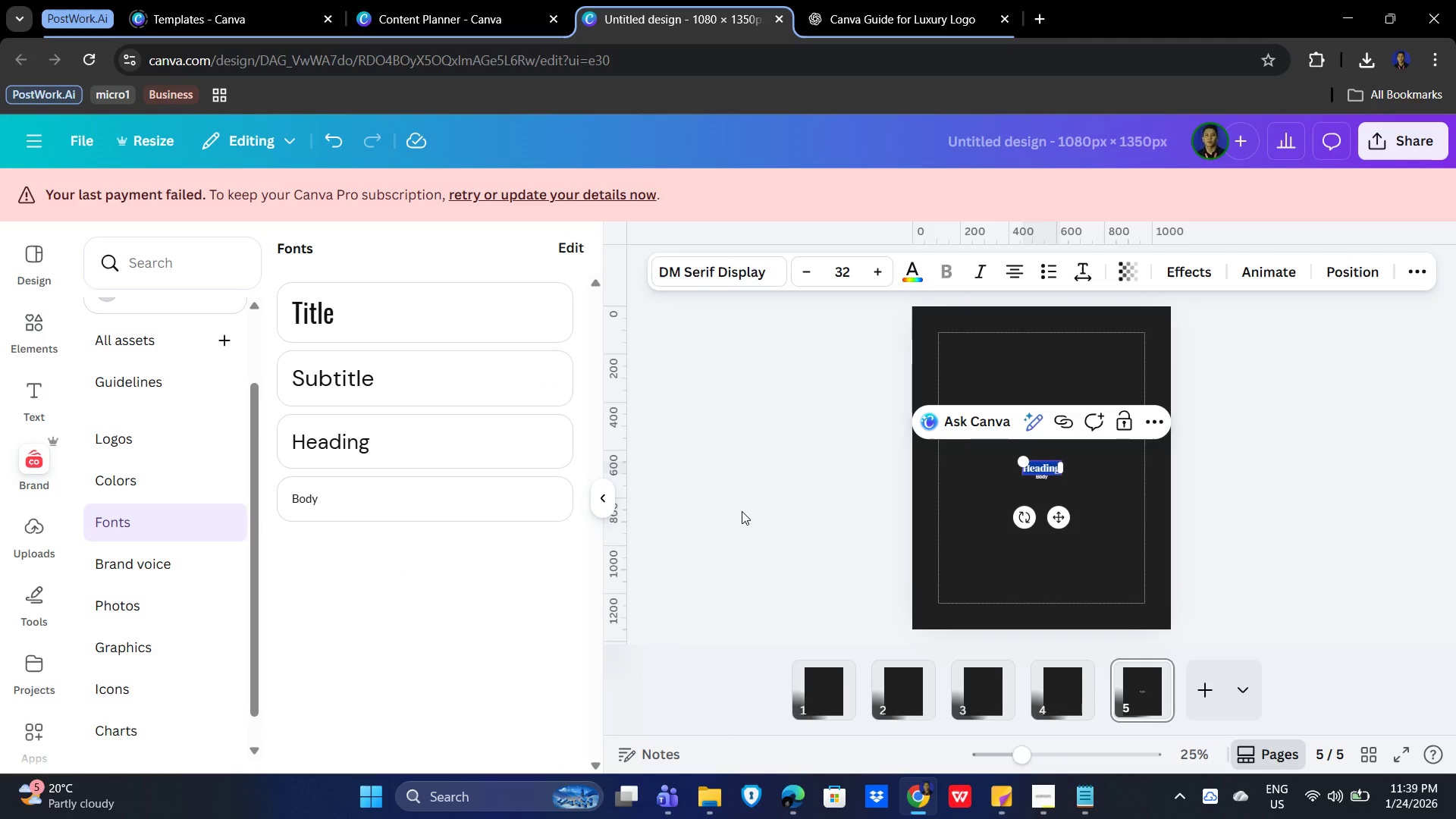 
left_click([742, 511])
 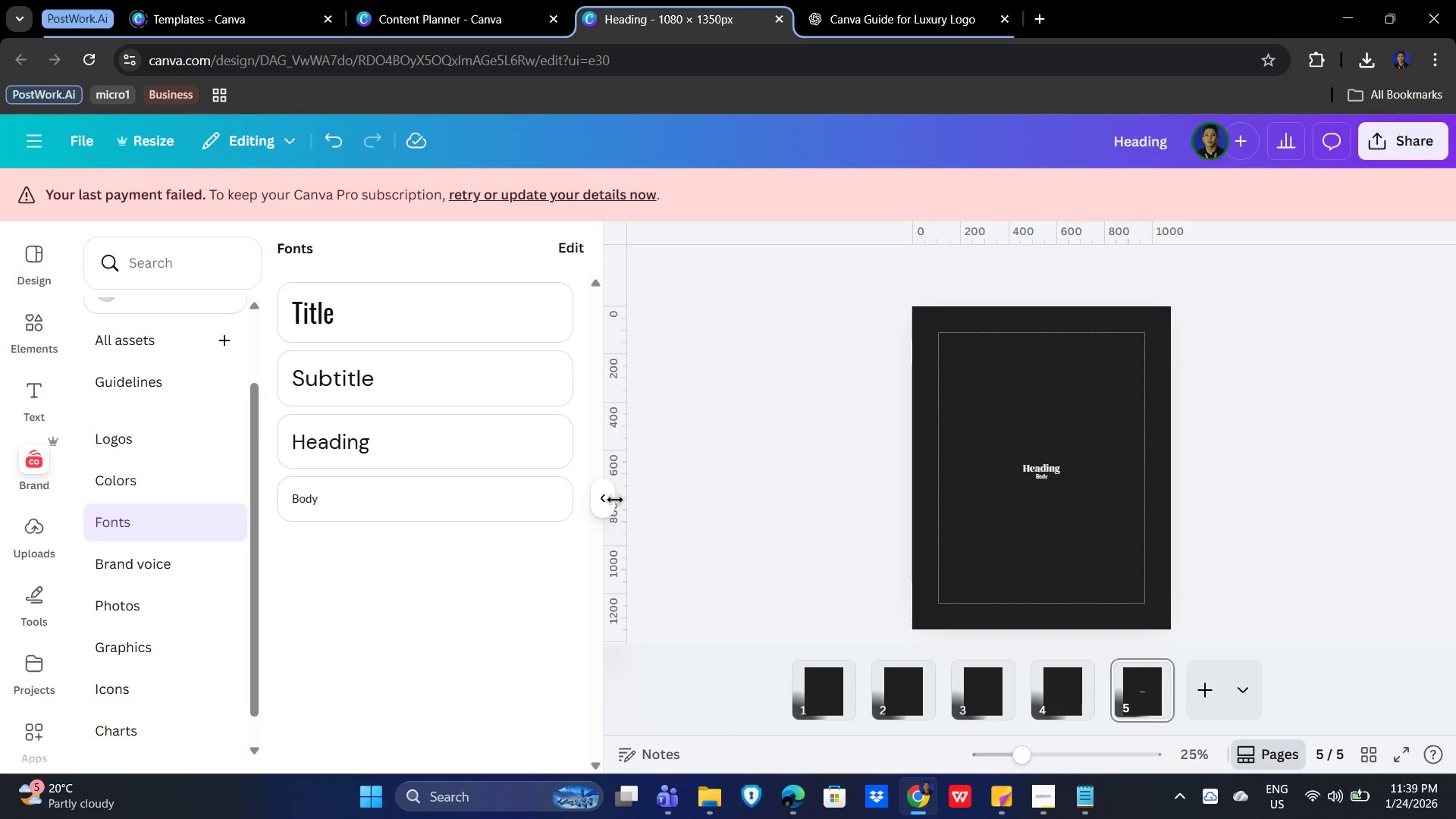 
left_click([598, 494])
 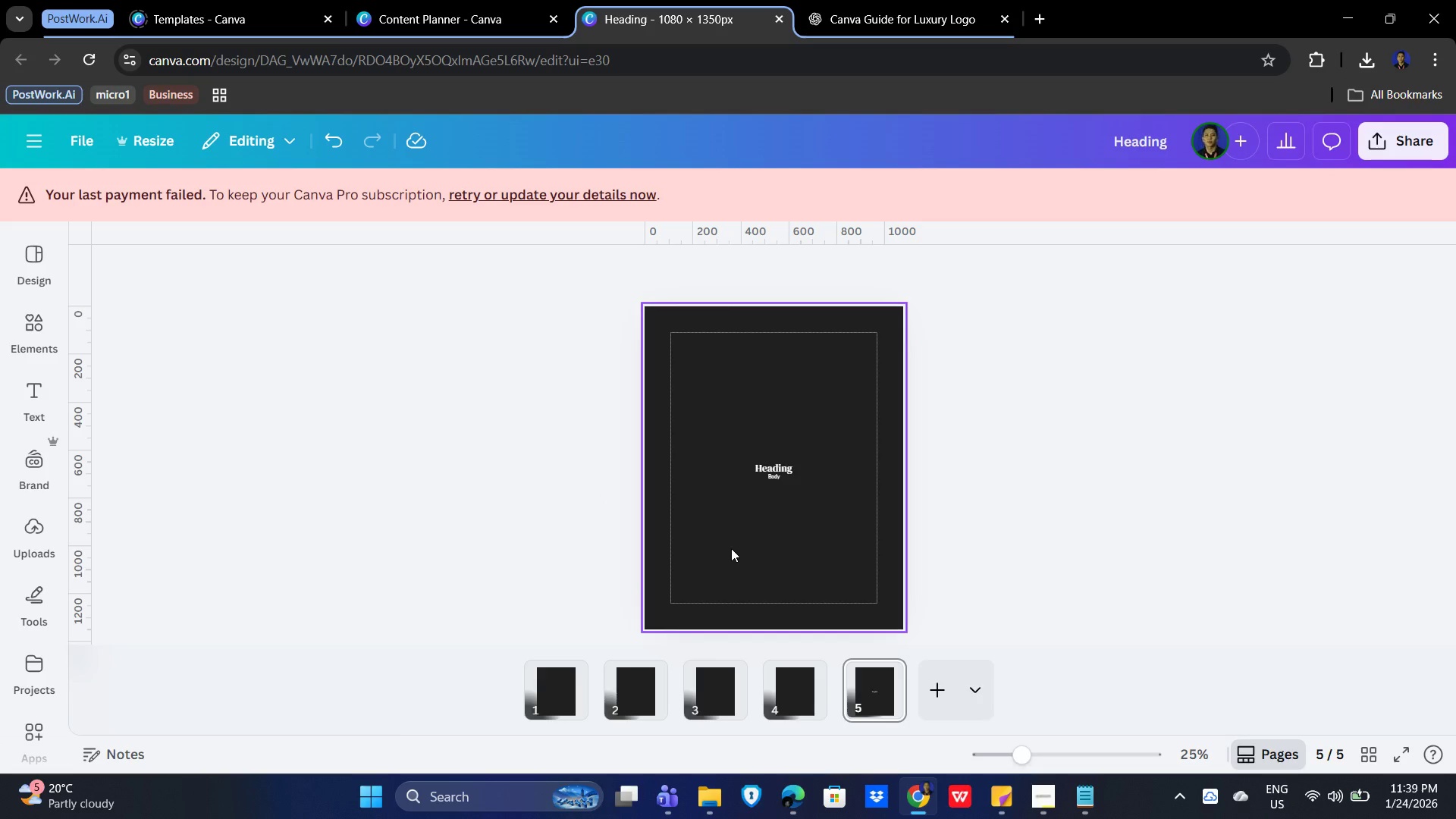 
wait(11.11)
 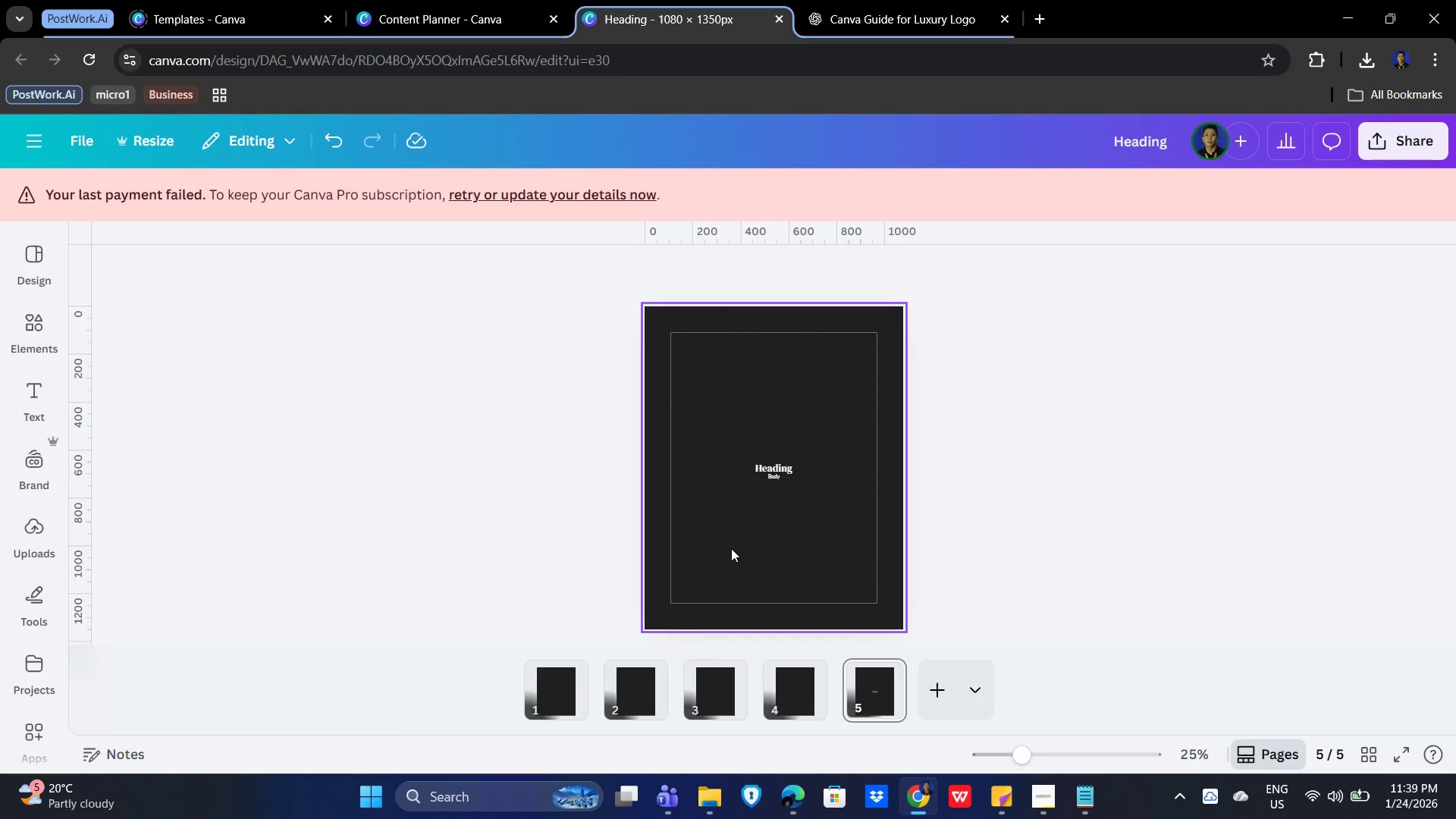 
left_click([773, 470])
 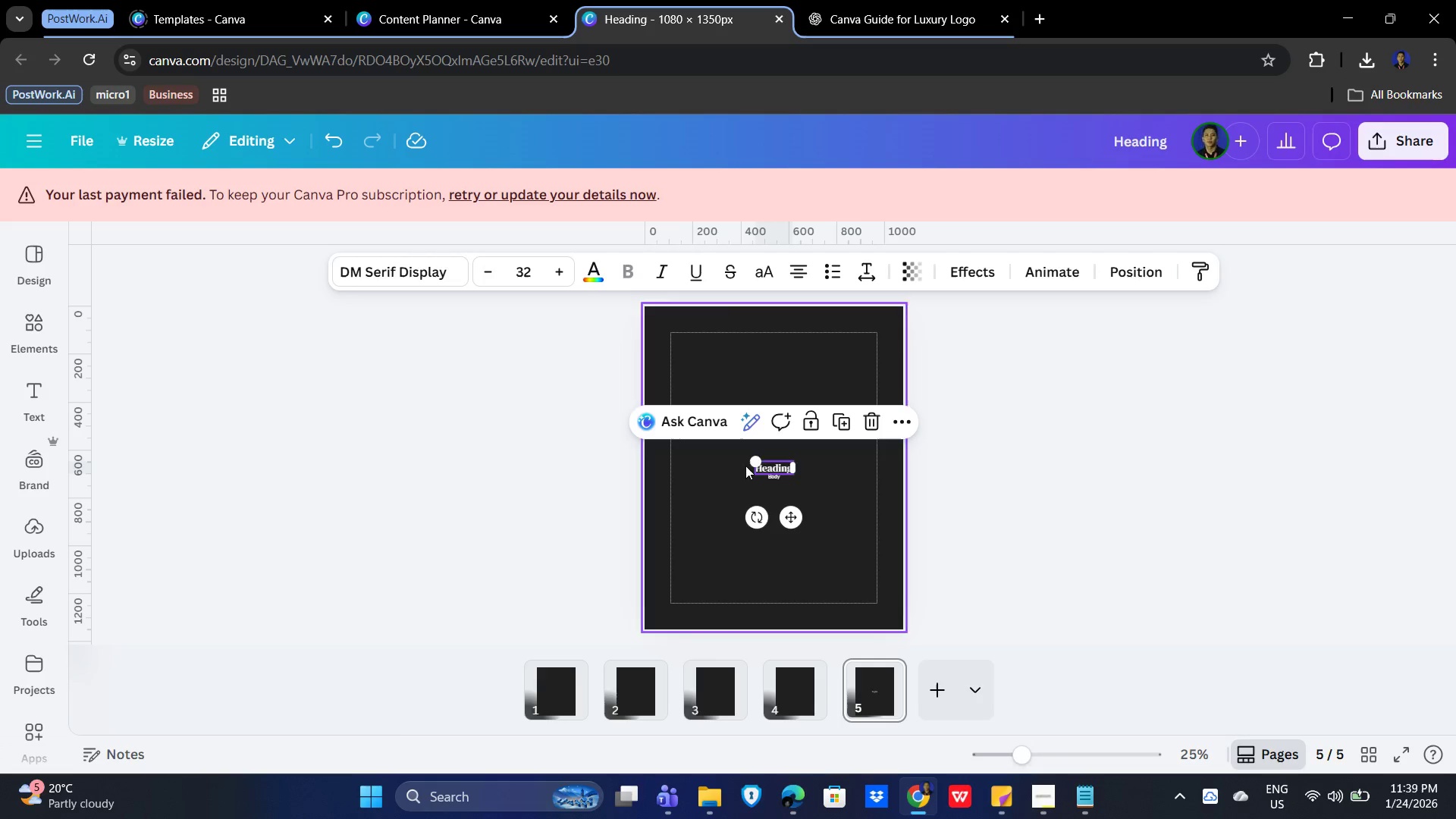 
left_click_drag(start_coordinate=[757, 464], to_coordinate=[701, 435])
 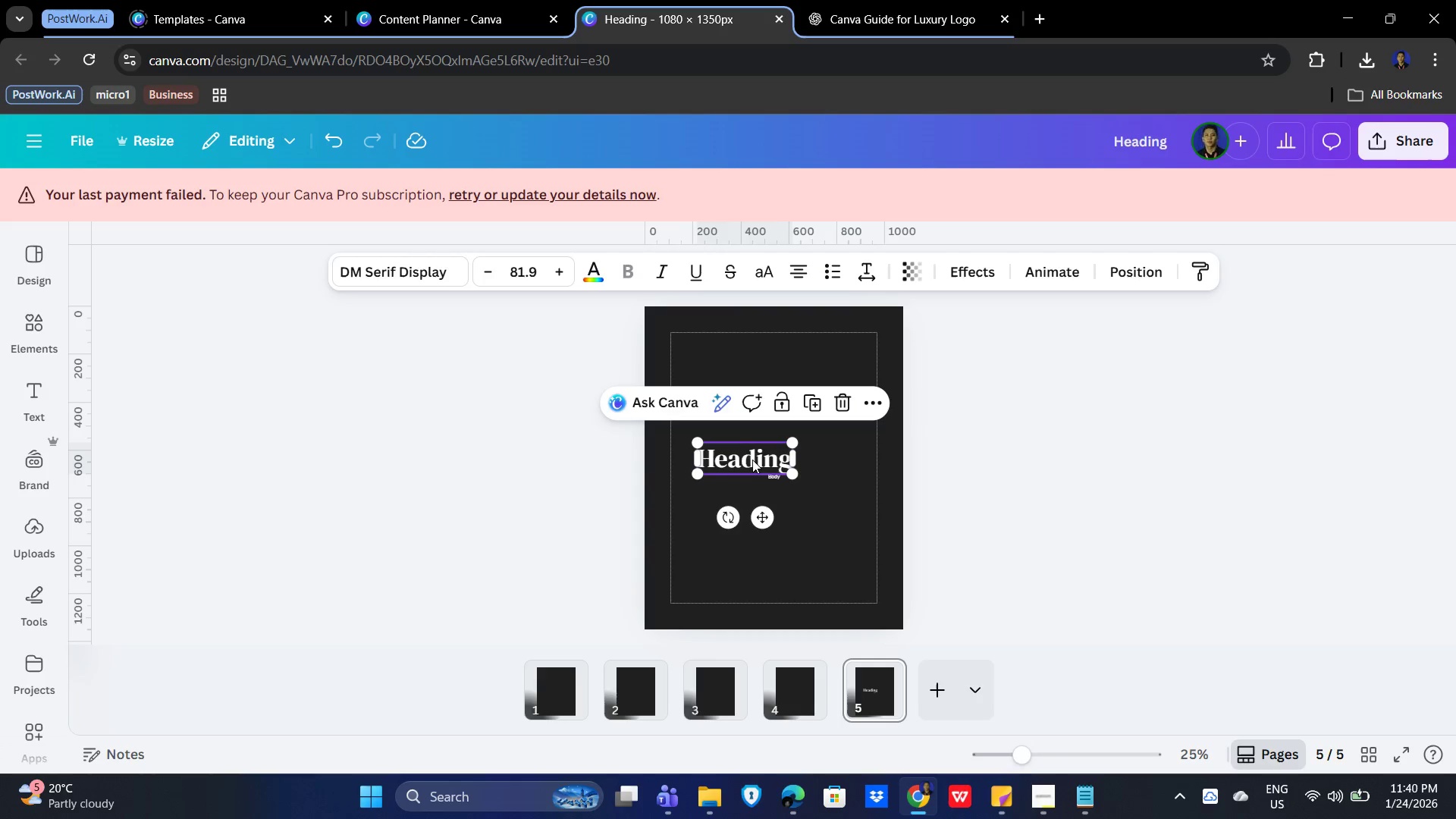 
left_click_drag(start_coordinate=[752, 460], to_coordinate=[780, 375])
 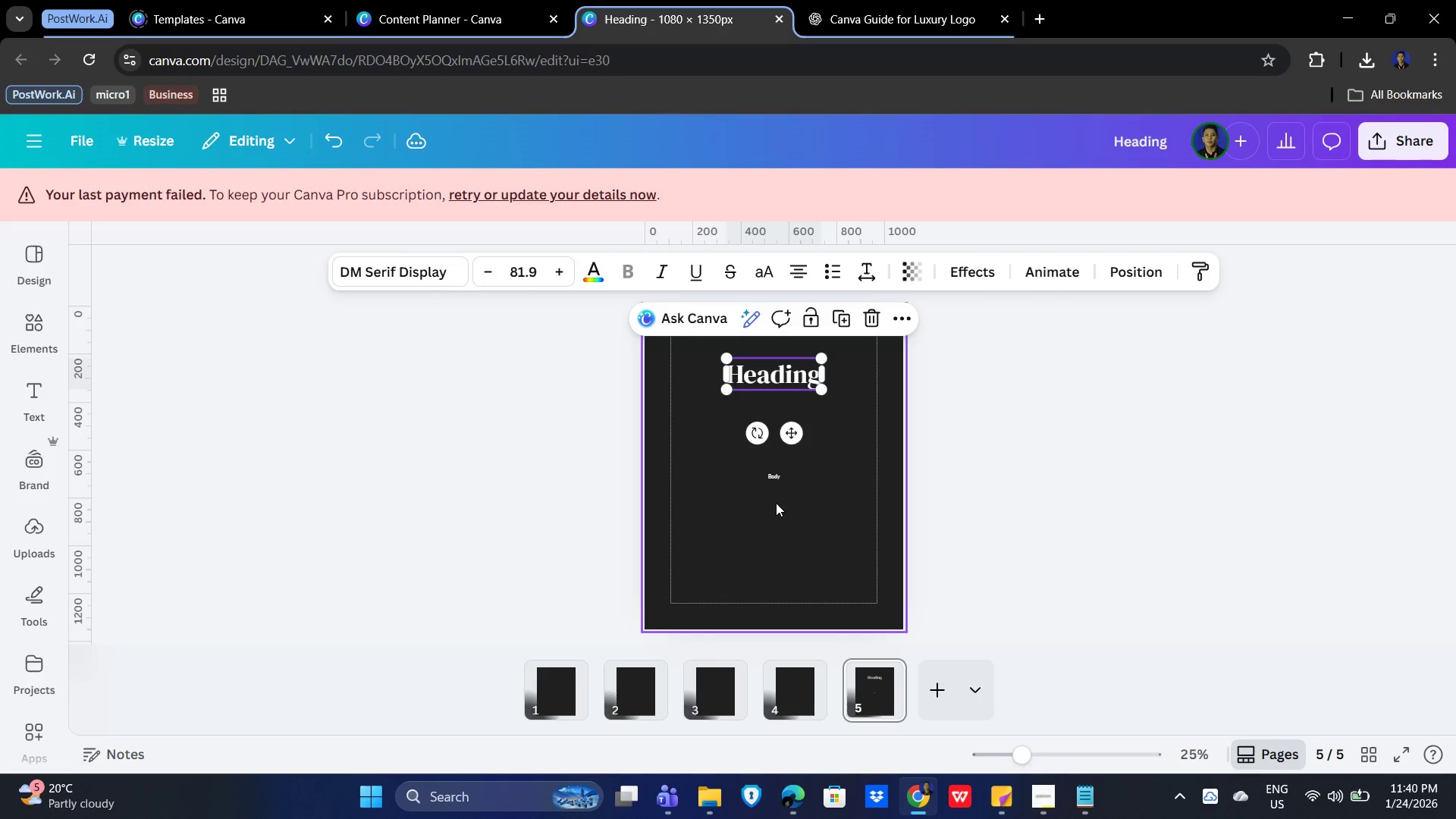 
left_click([776, 480])
 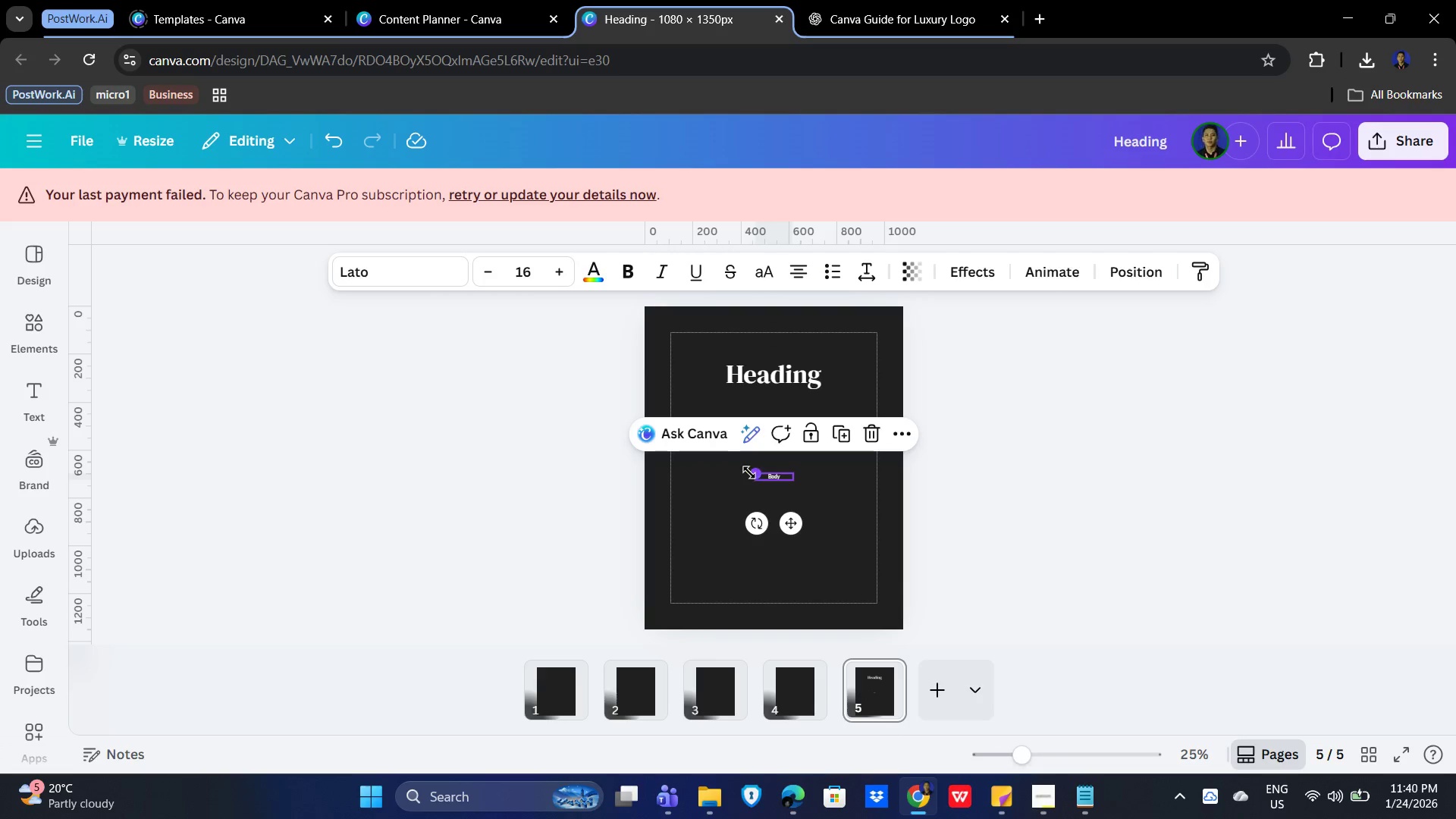 
left_click_drag(start_coordinate=[750, 471], to_coordinate=[714, 444])
 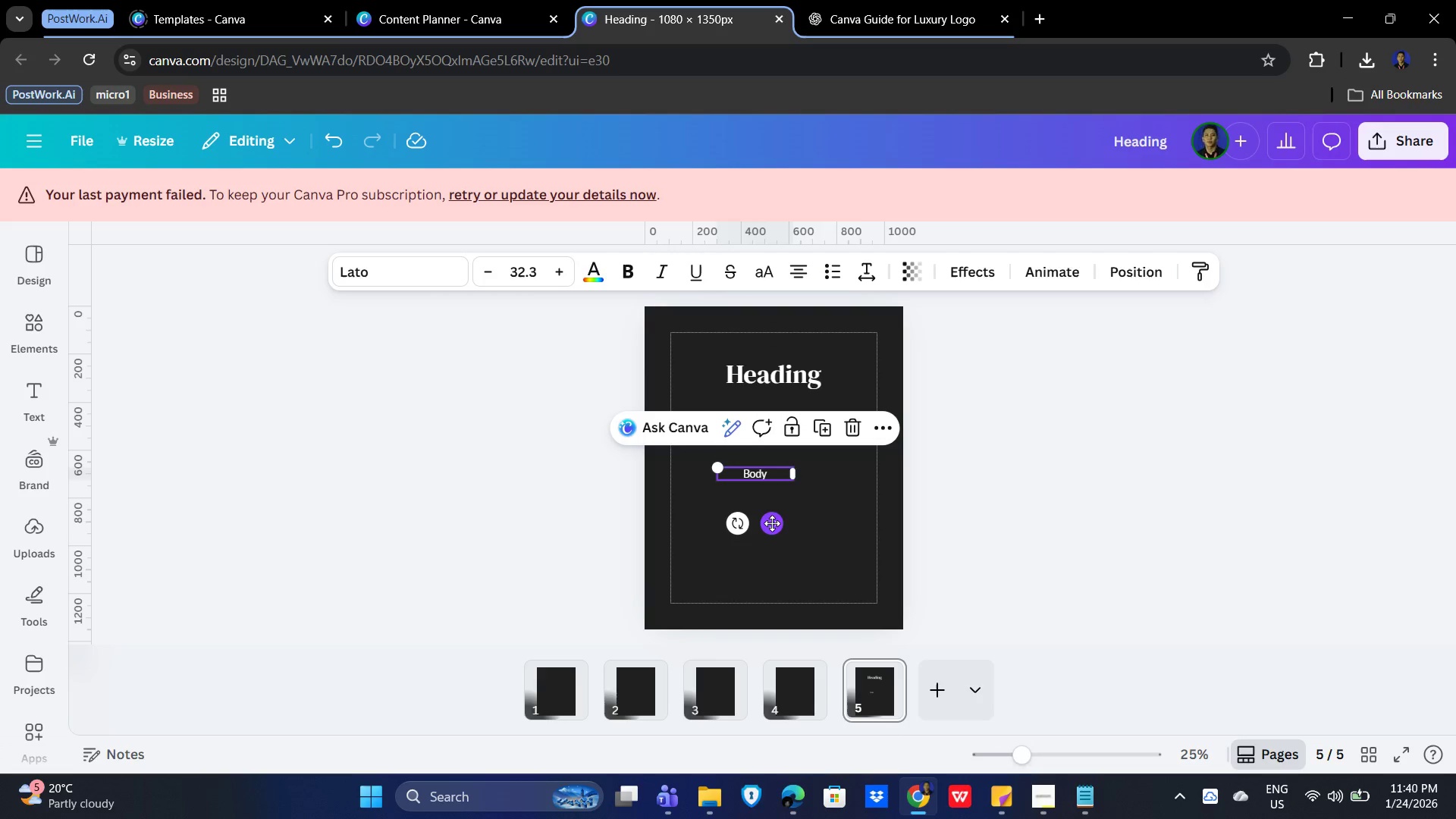 
left_click_drag(start_coordinate=[771, 524], to_coordinate=[792, 460])
 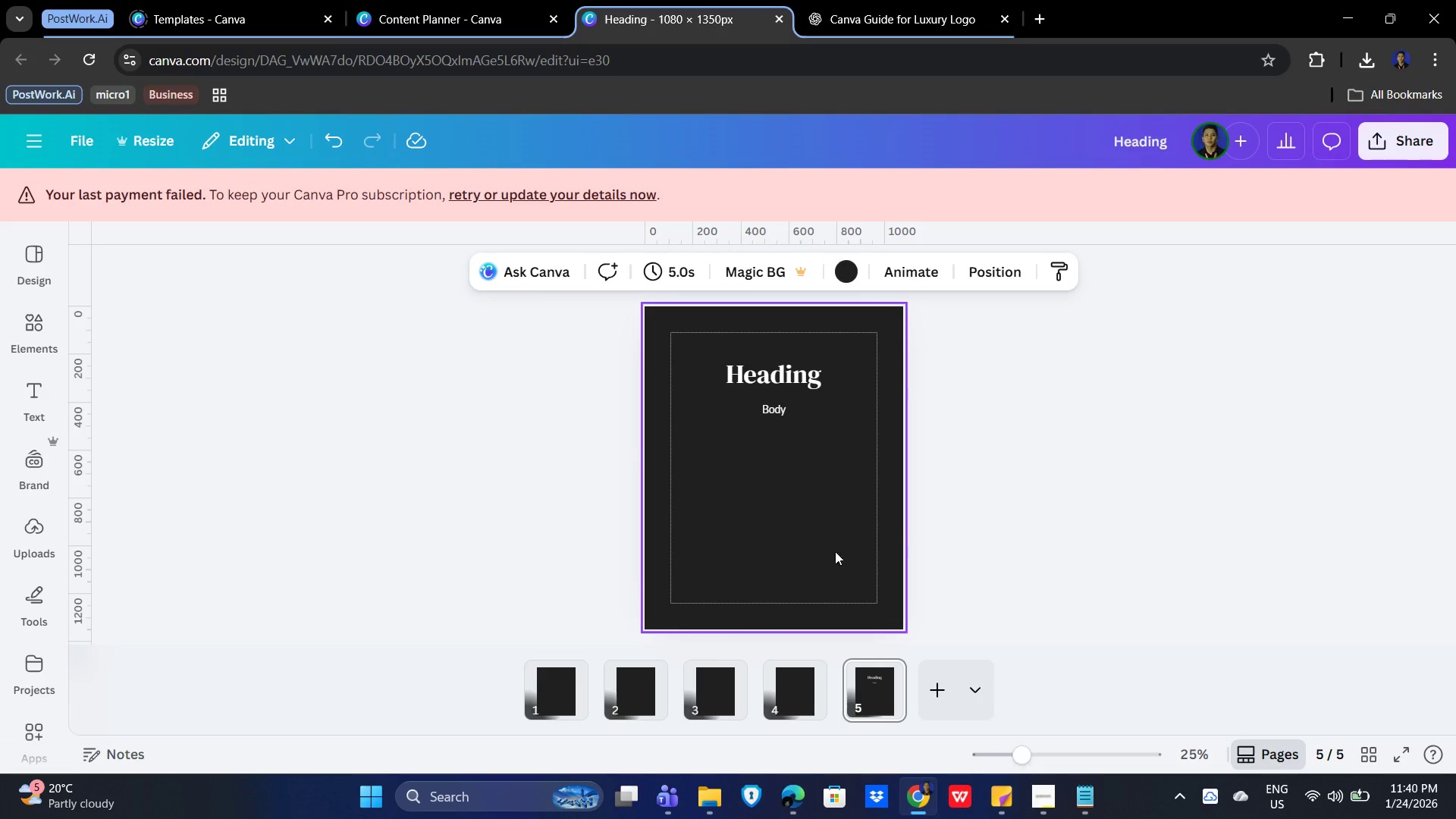 
double_click([999, 526])
 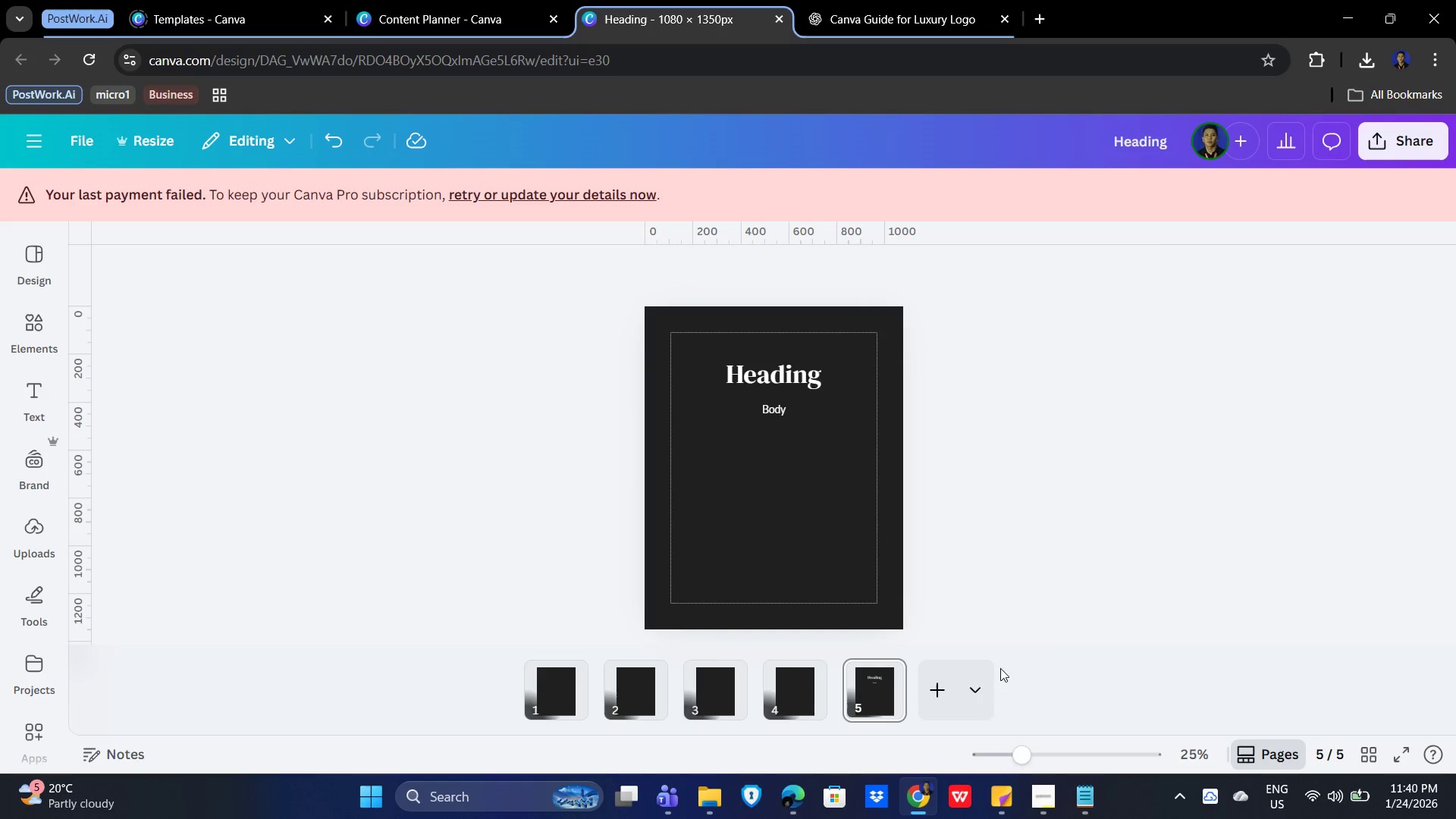 
left_click_drag(start_coordinate=[1075, 639], to_coordinate=[1079, 639])
 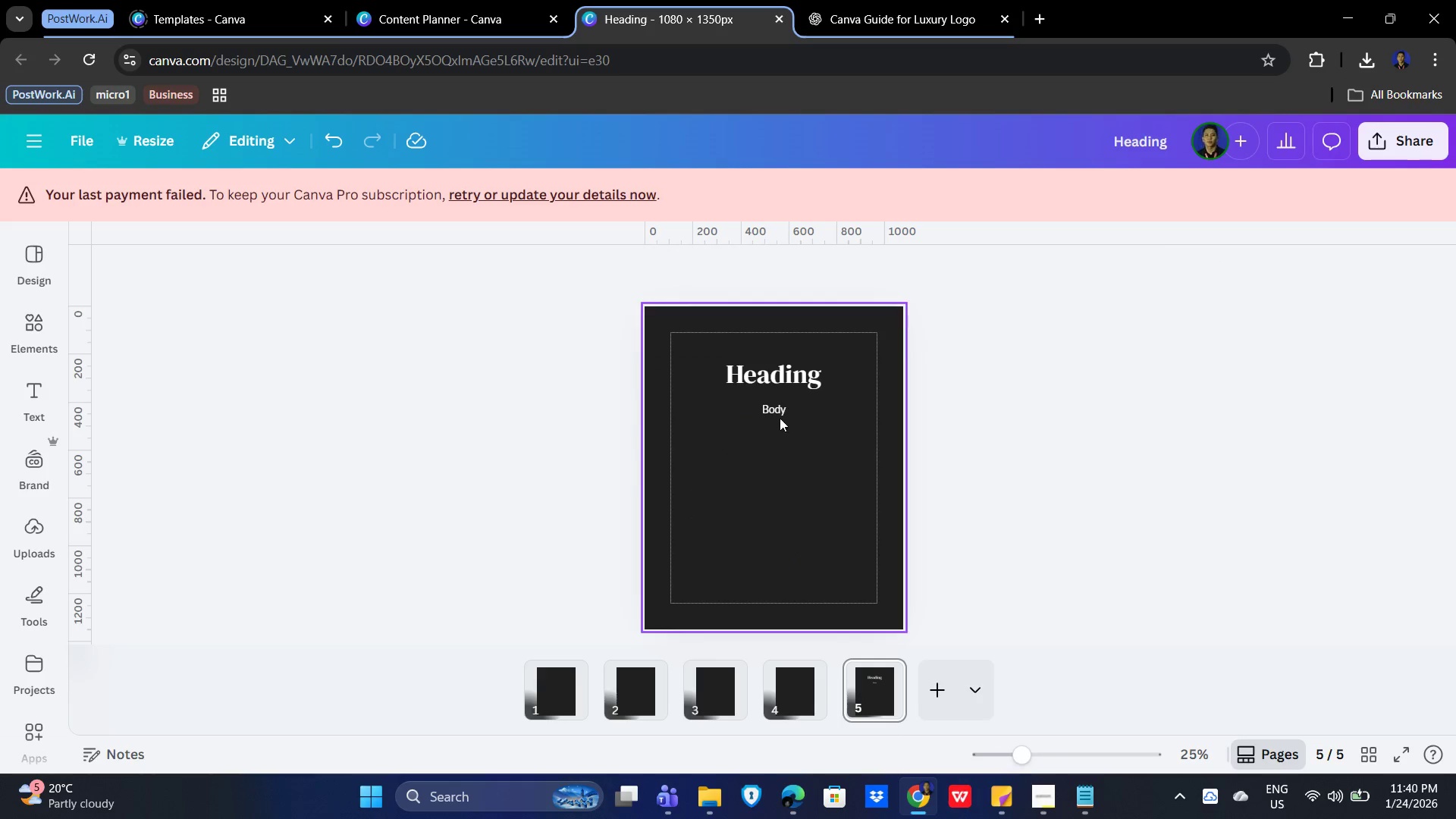 
hold_key(key=ControlLeft, duration=0.97)
 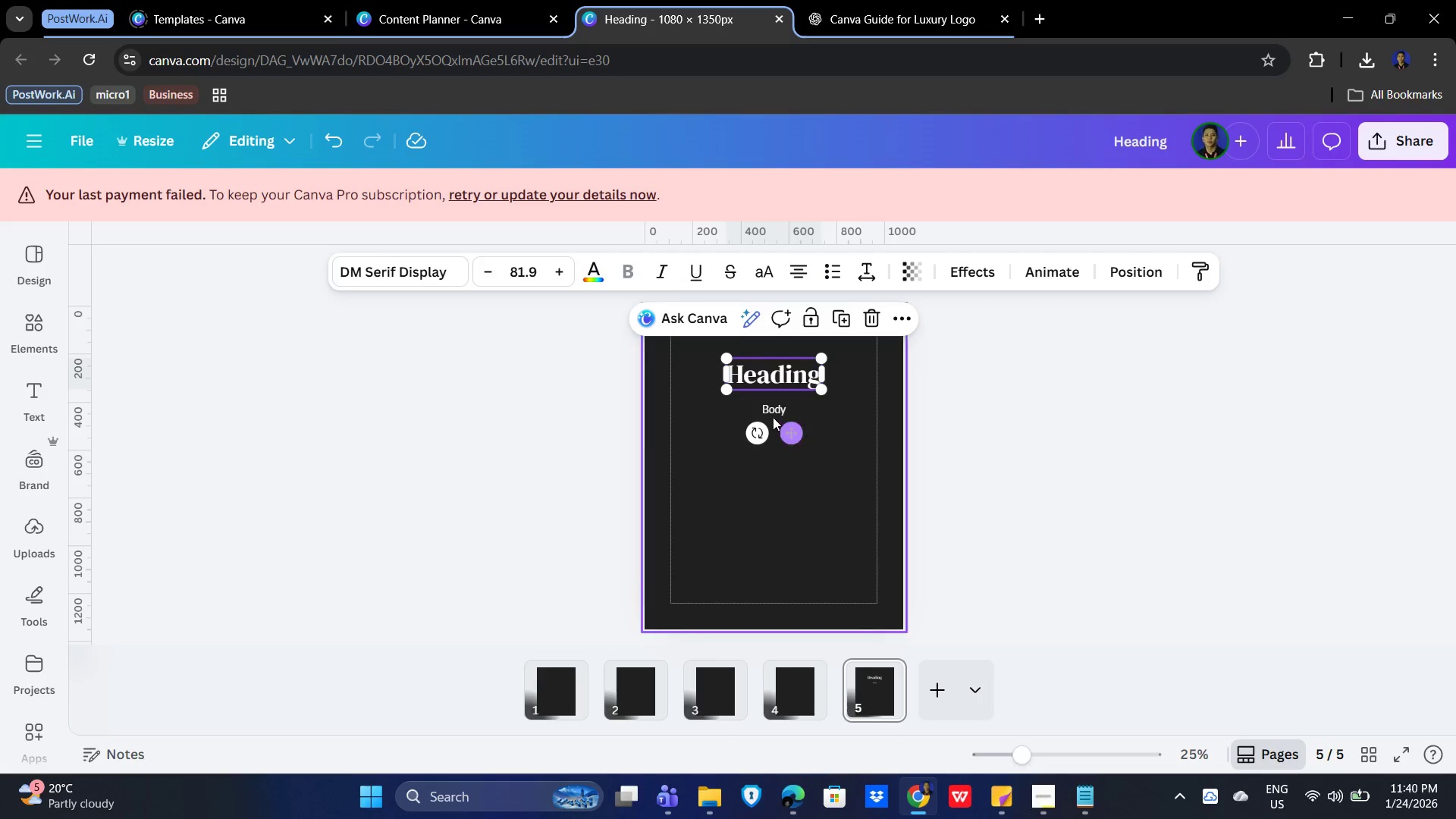 
hold_key(key=ControlLeft, duration=0.69)
left_click([769, 412])
 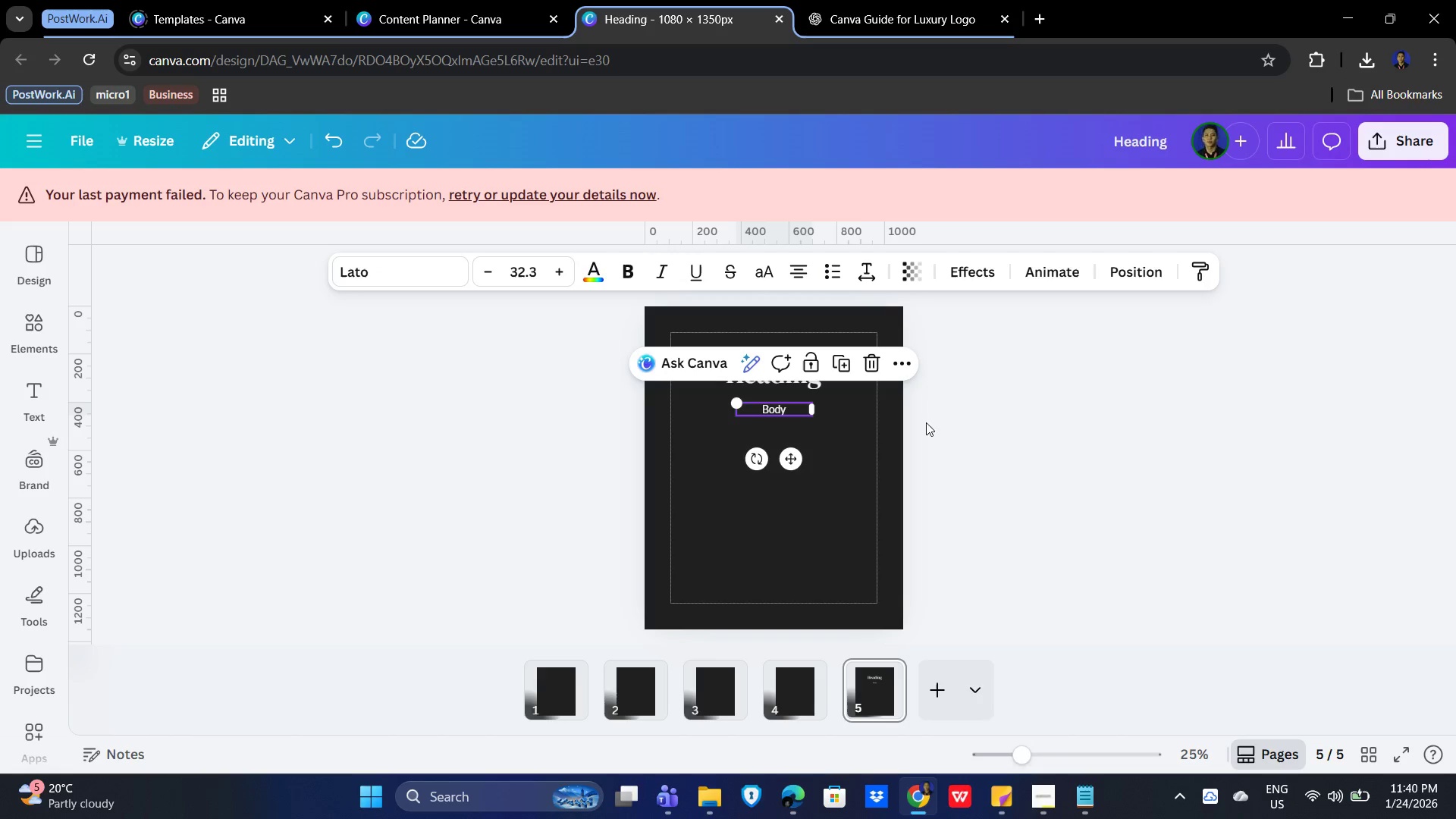 
left_click([1017, 421])
 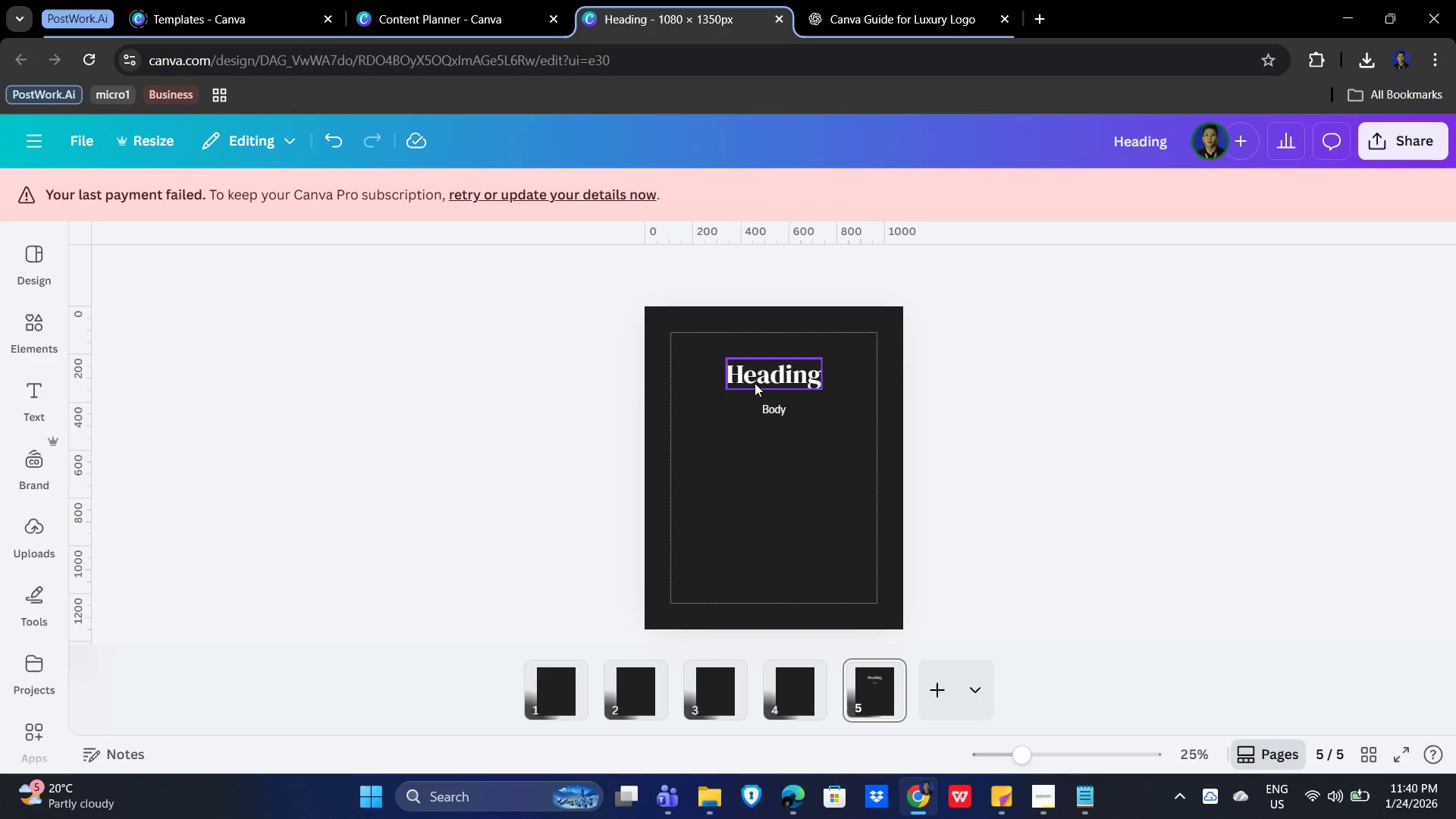 
hold_key(key=ShiftLeft, duration=1.27)
left_click([755, 382])
 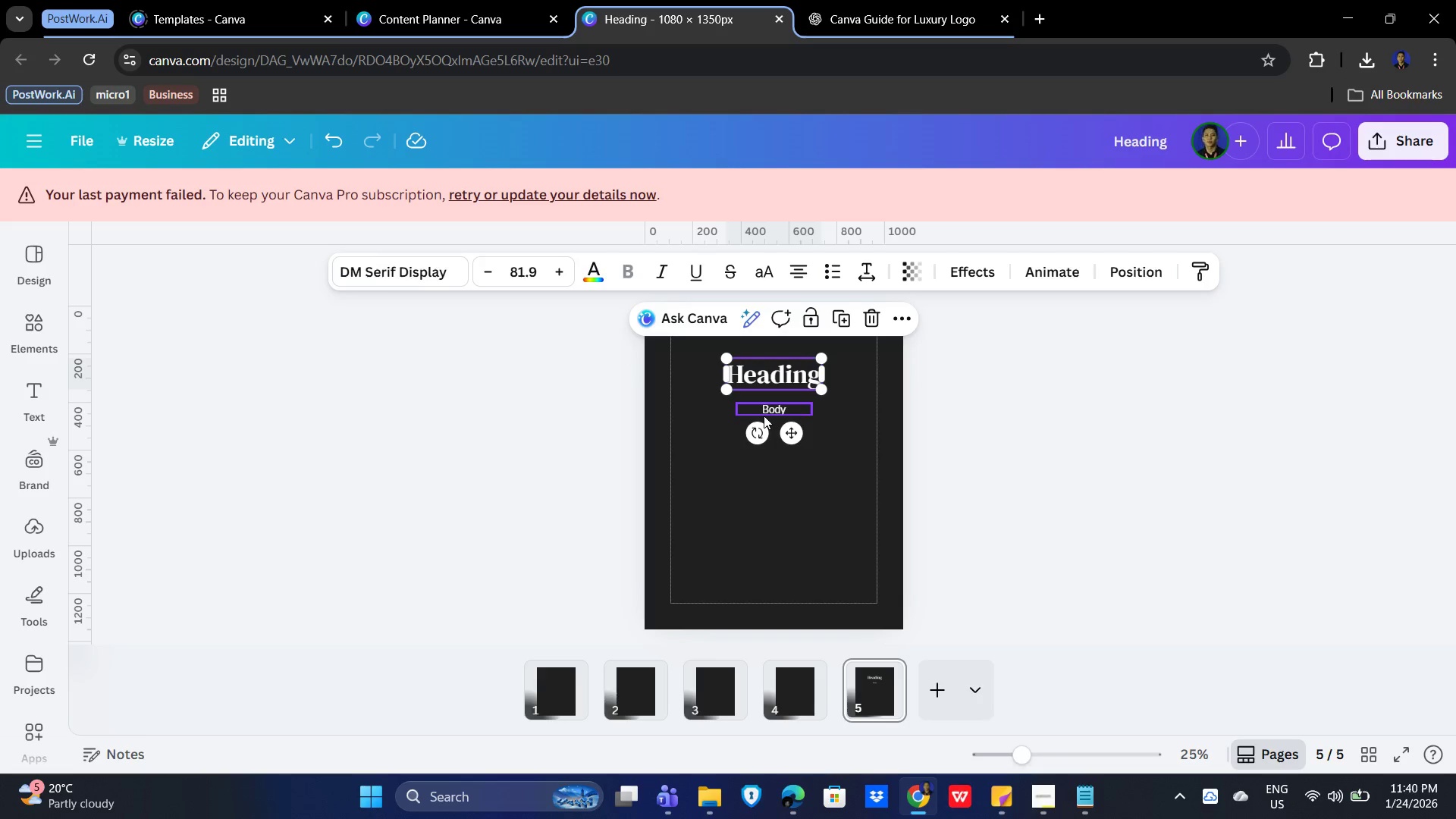 
double_click([765, 416])
 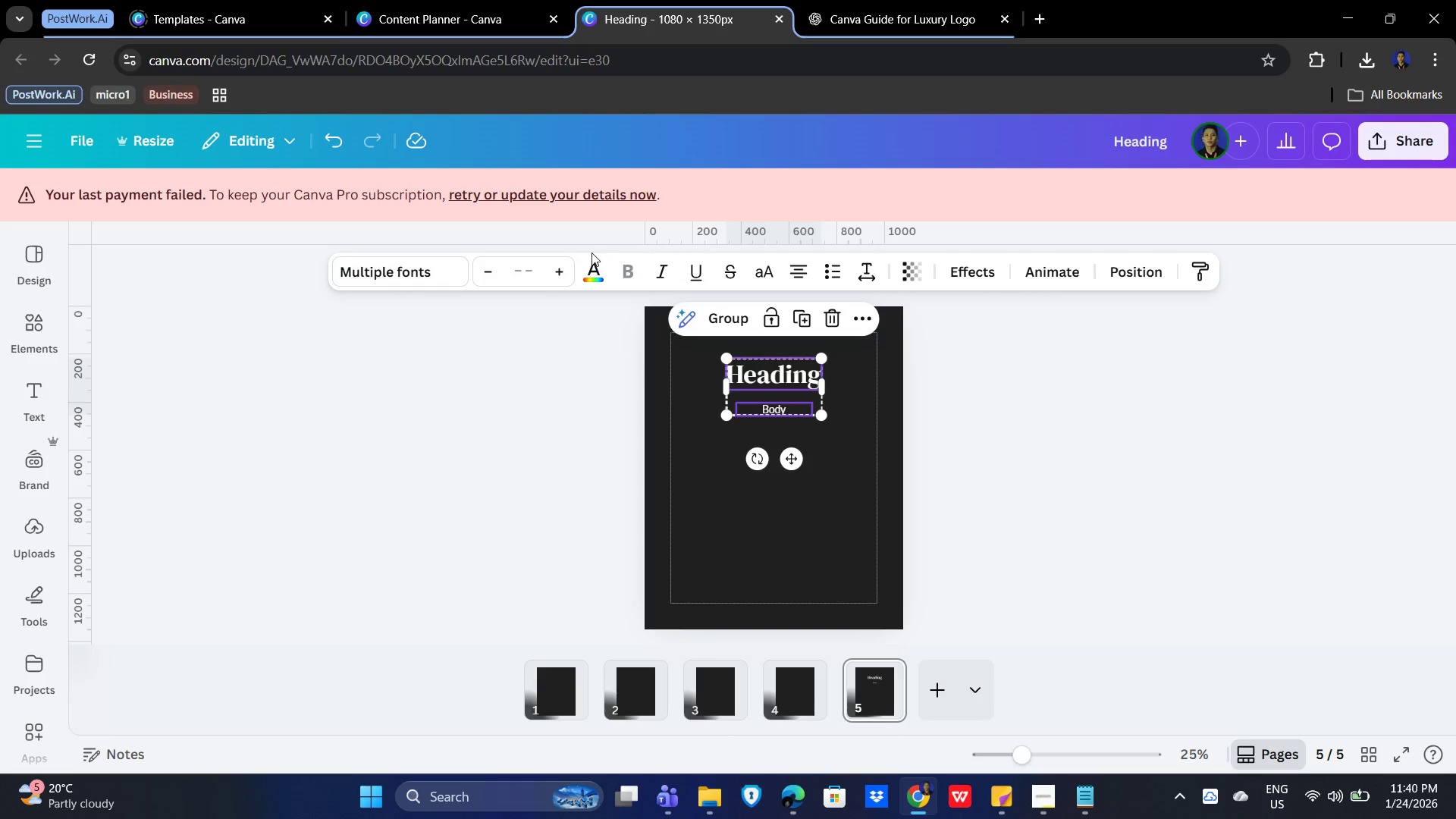 
left_click([585, 267])
 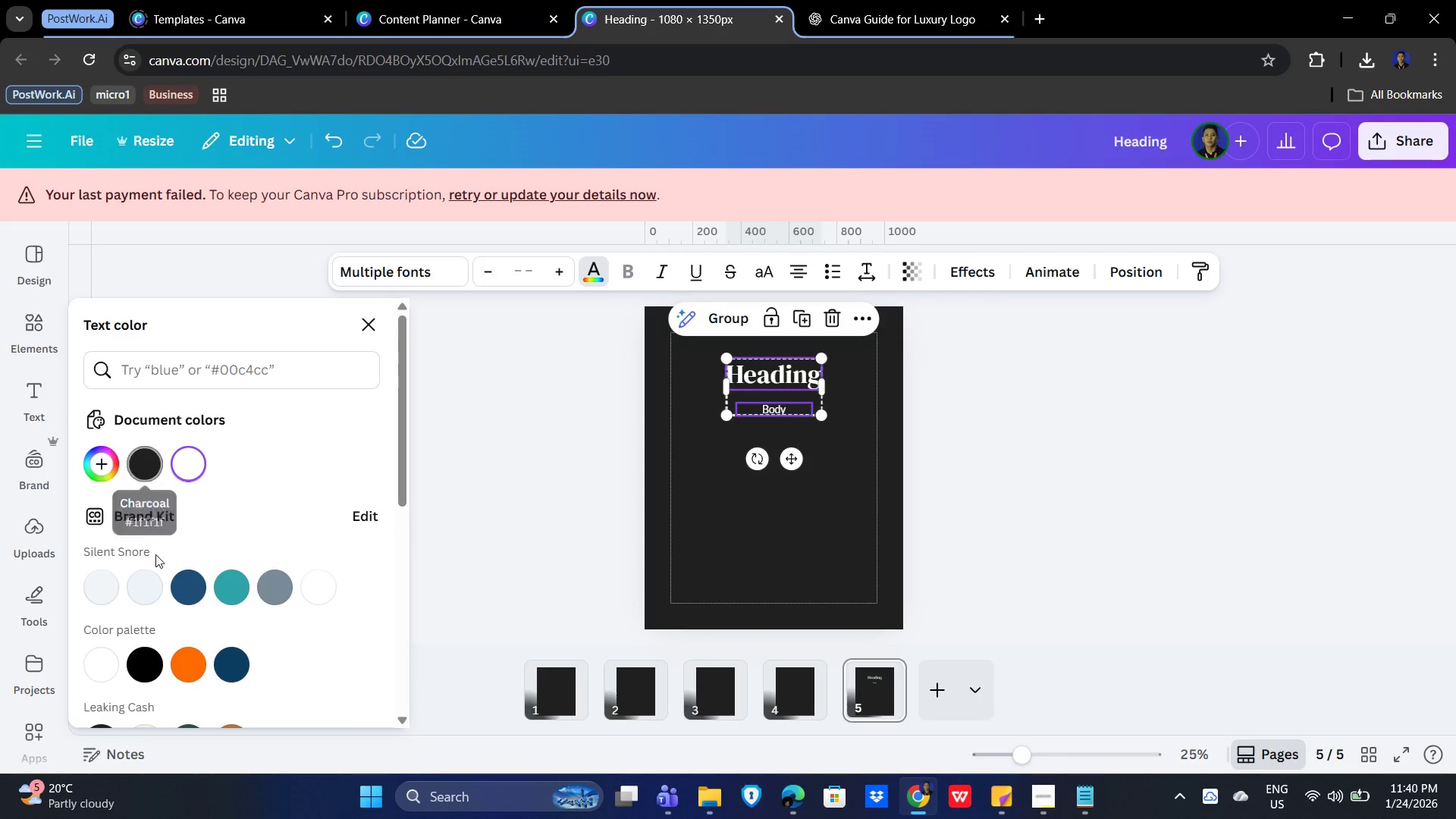 
scroll: coordinate [162, 581], scroll_direction: down, amount: 3.0
 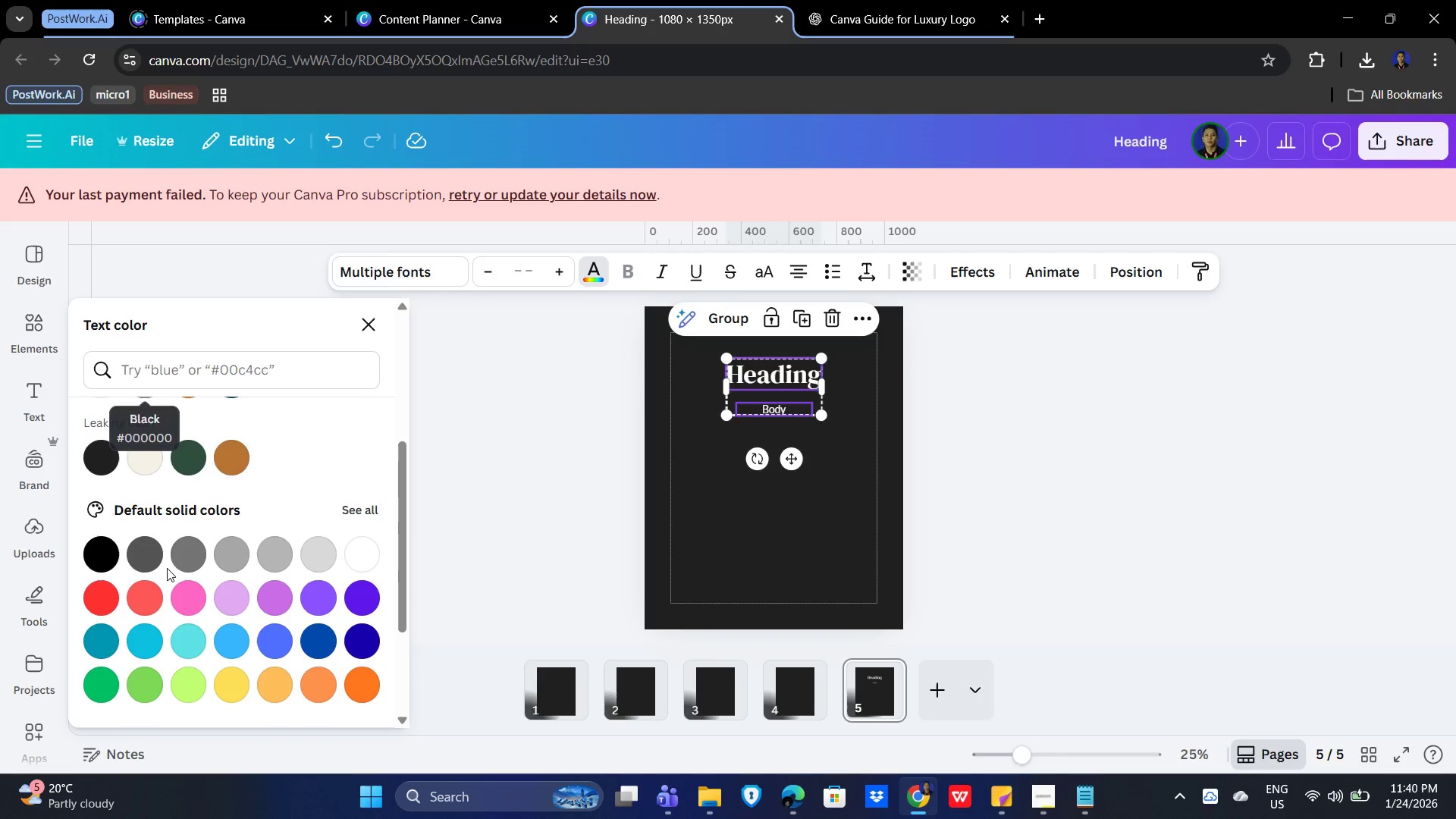 
scroll: coordinate [170, 570], scroll_direction: up, amount: 1.0
 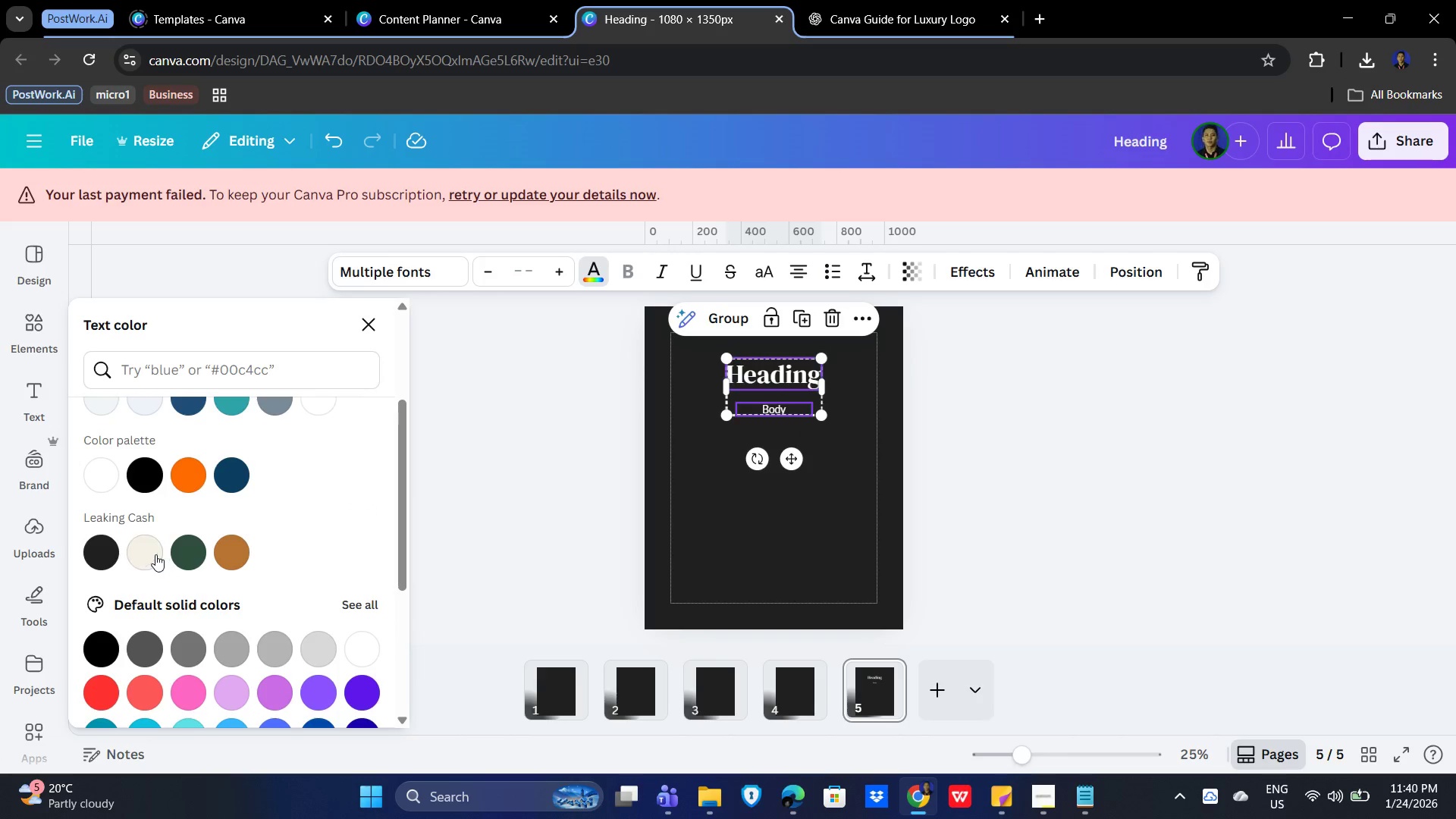 
left_click([146, 551])
 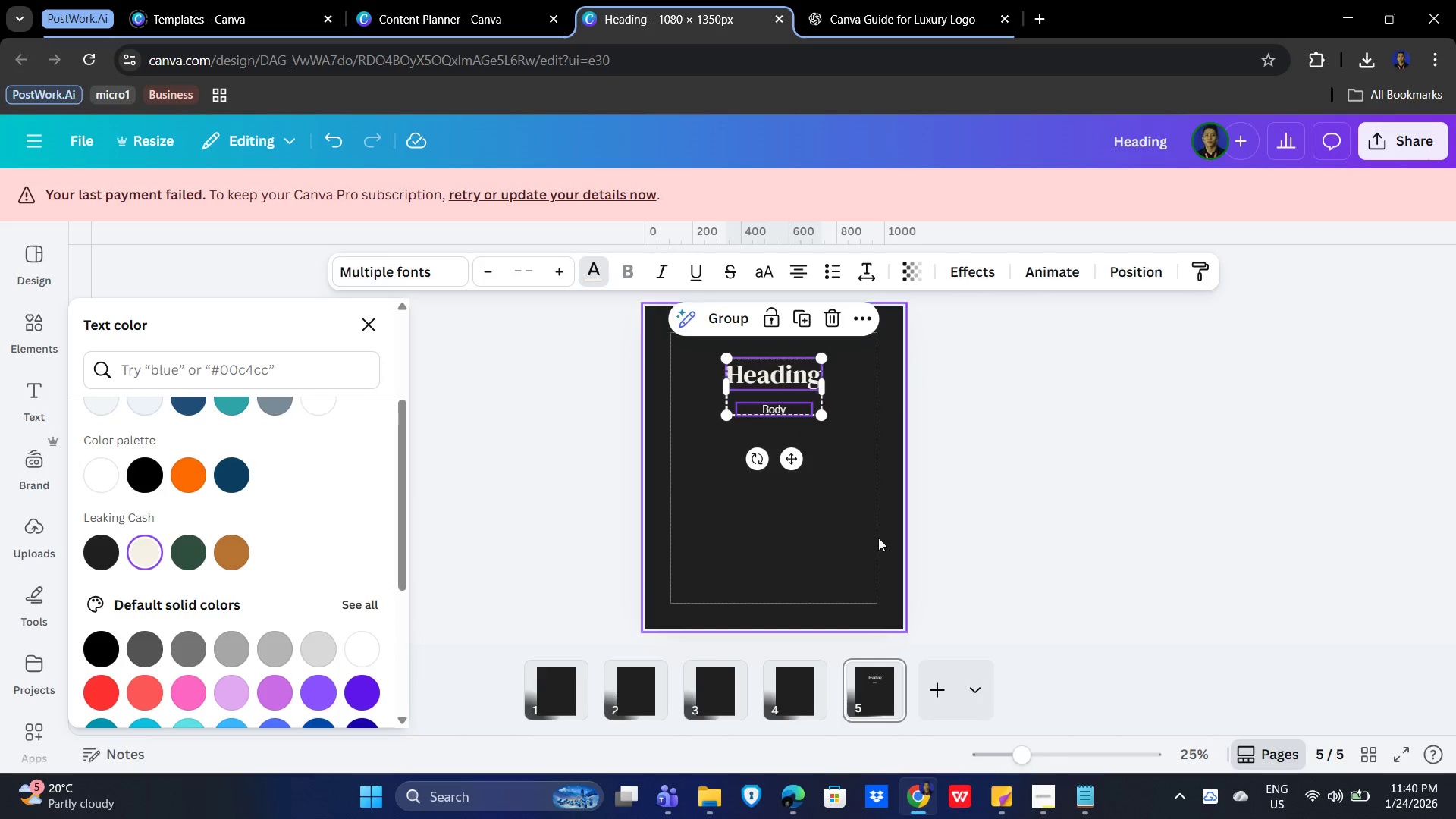 
left_click([1051, 526])
 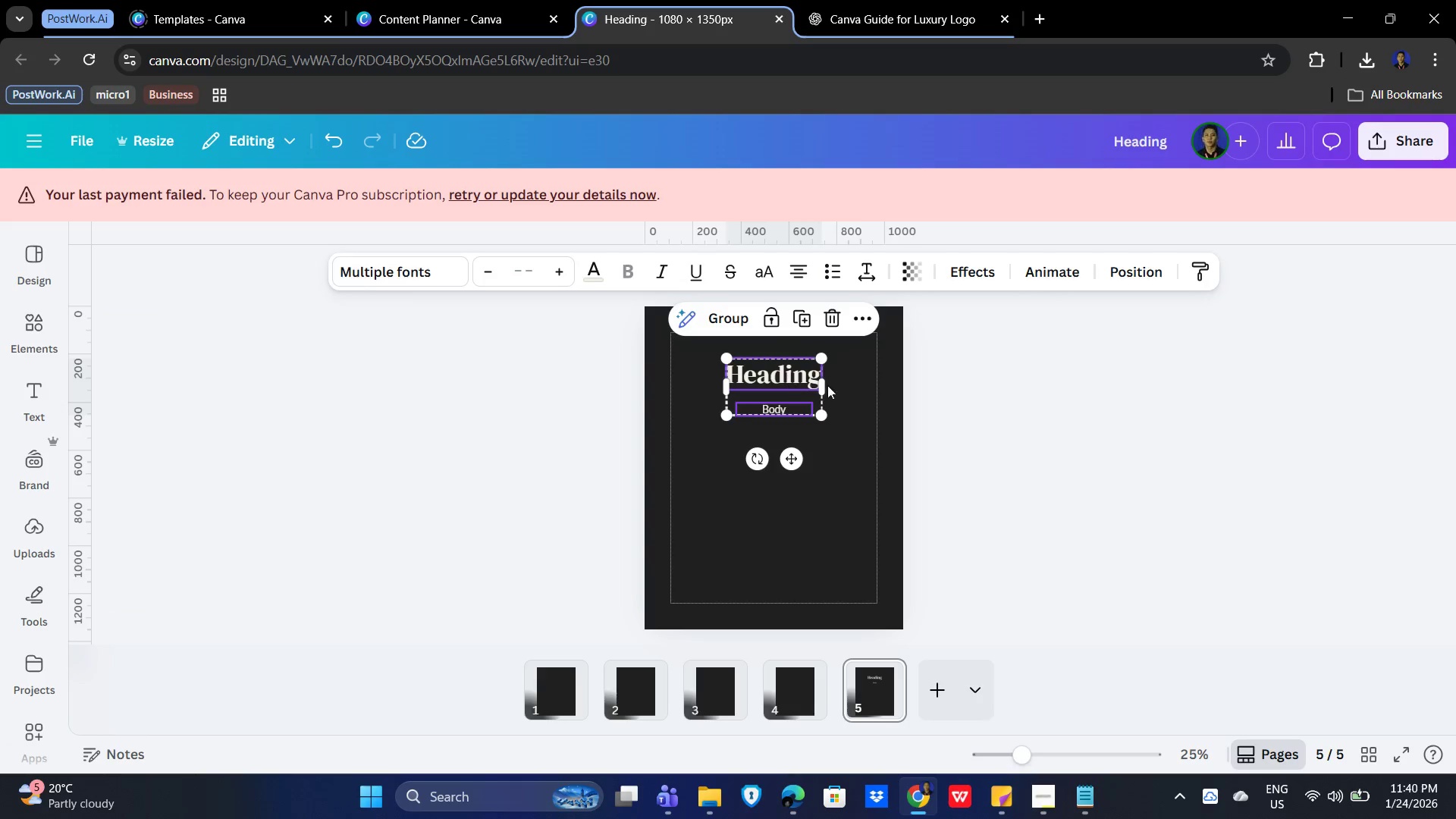 
left_click_drag(start_coordinate=[1169, 435], to_coordinate=[1165, 438])
 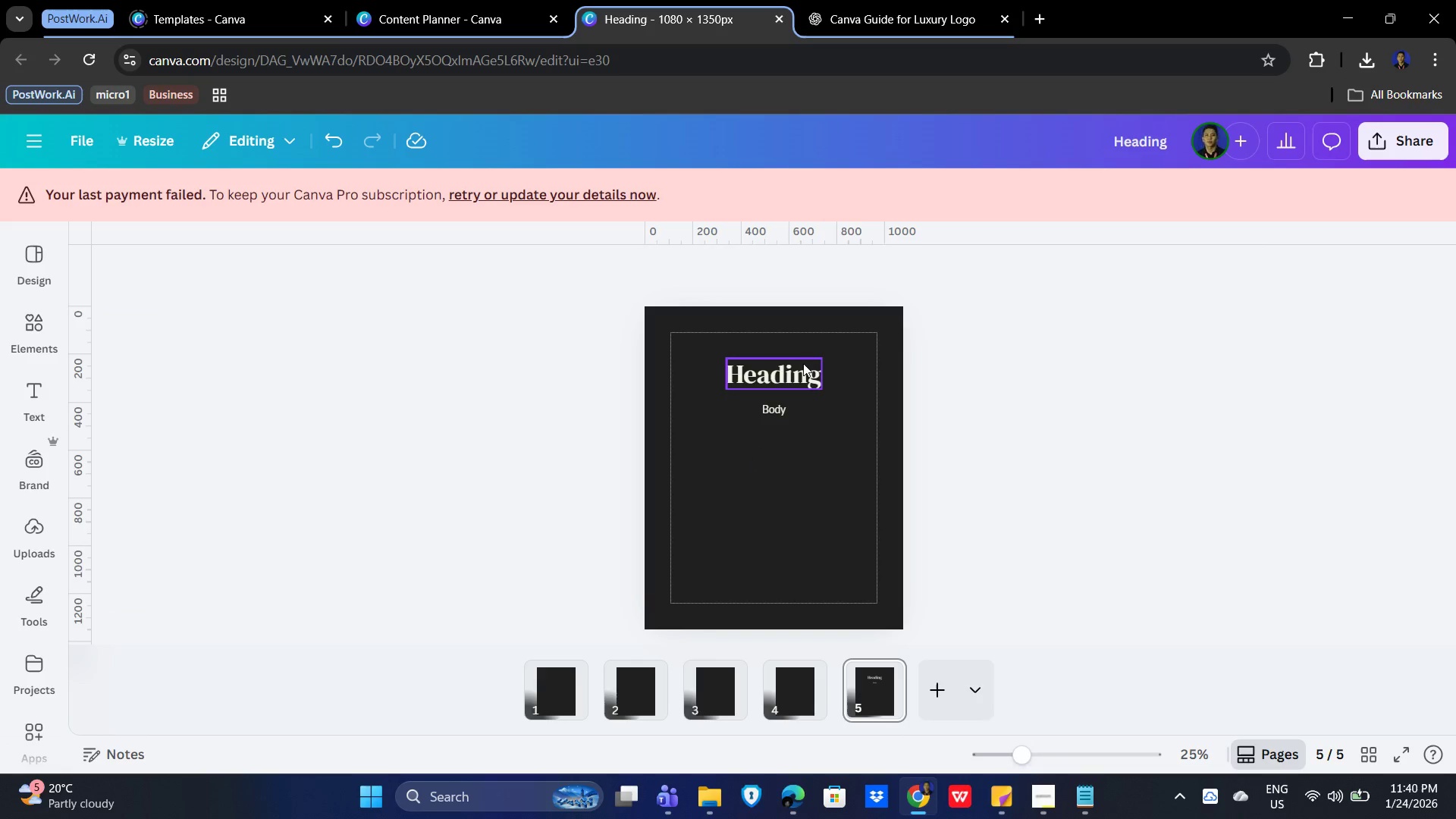 
hold_key(key=ShiftLeft, duration=1.39)
left_click([770, 368])
 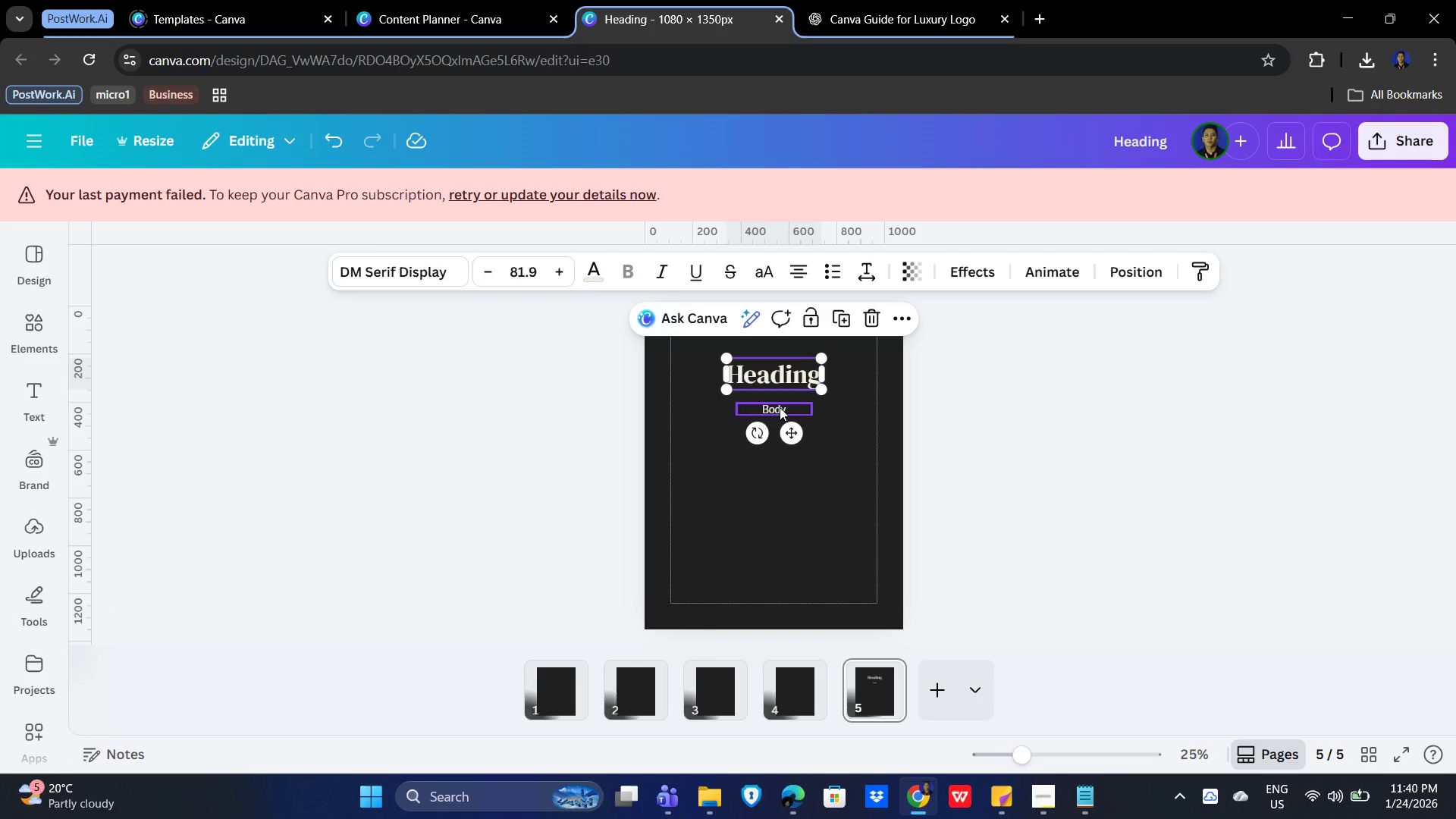 
left_click([780, 407])
 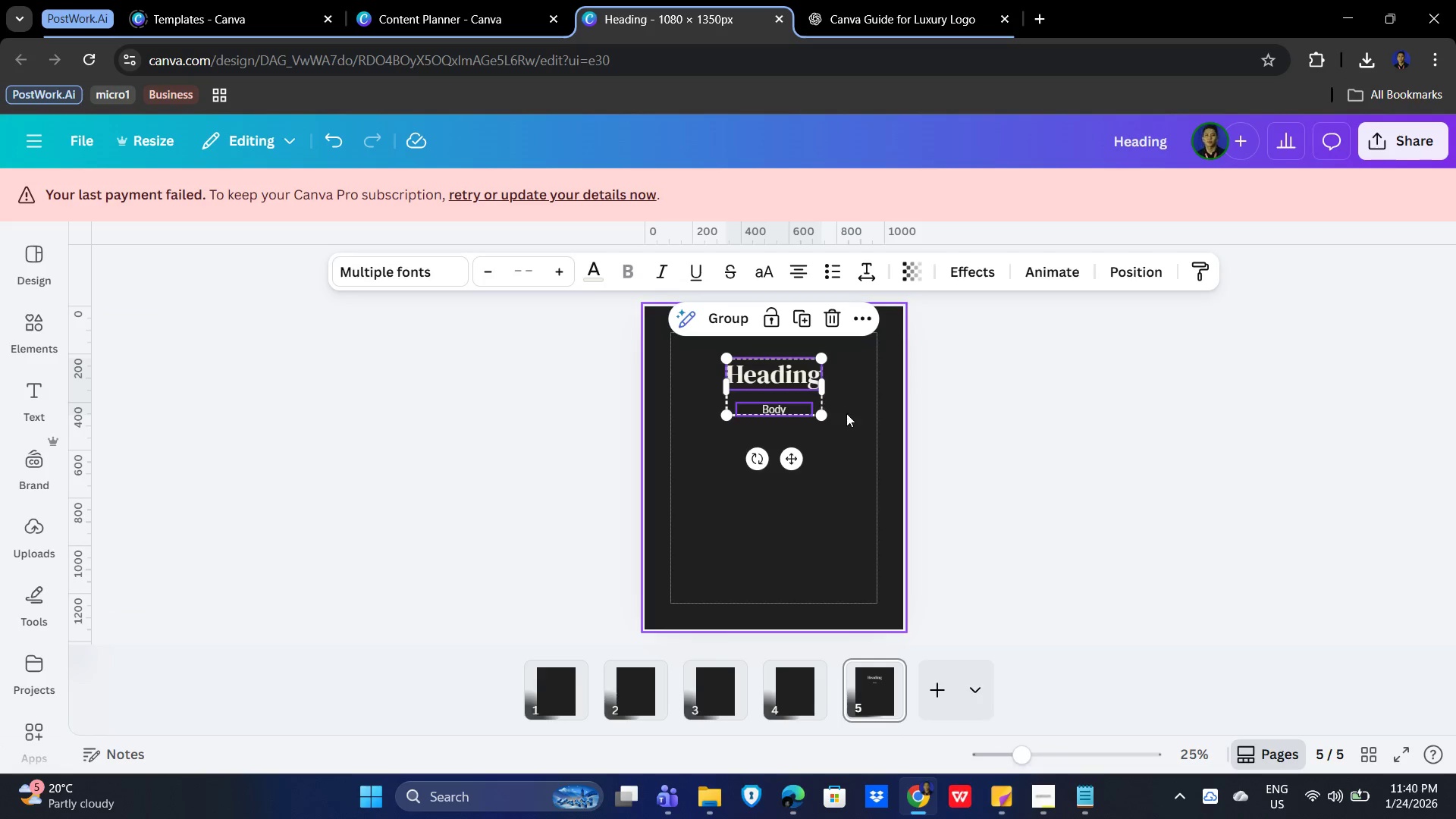 
key(Control+X)
 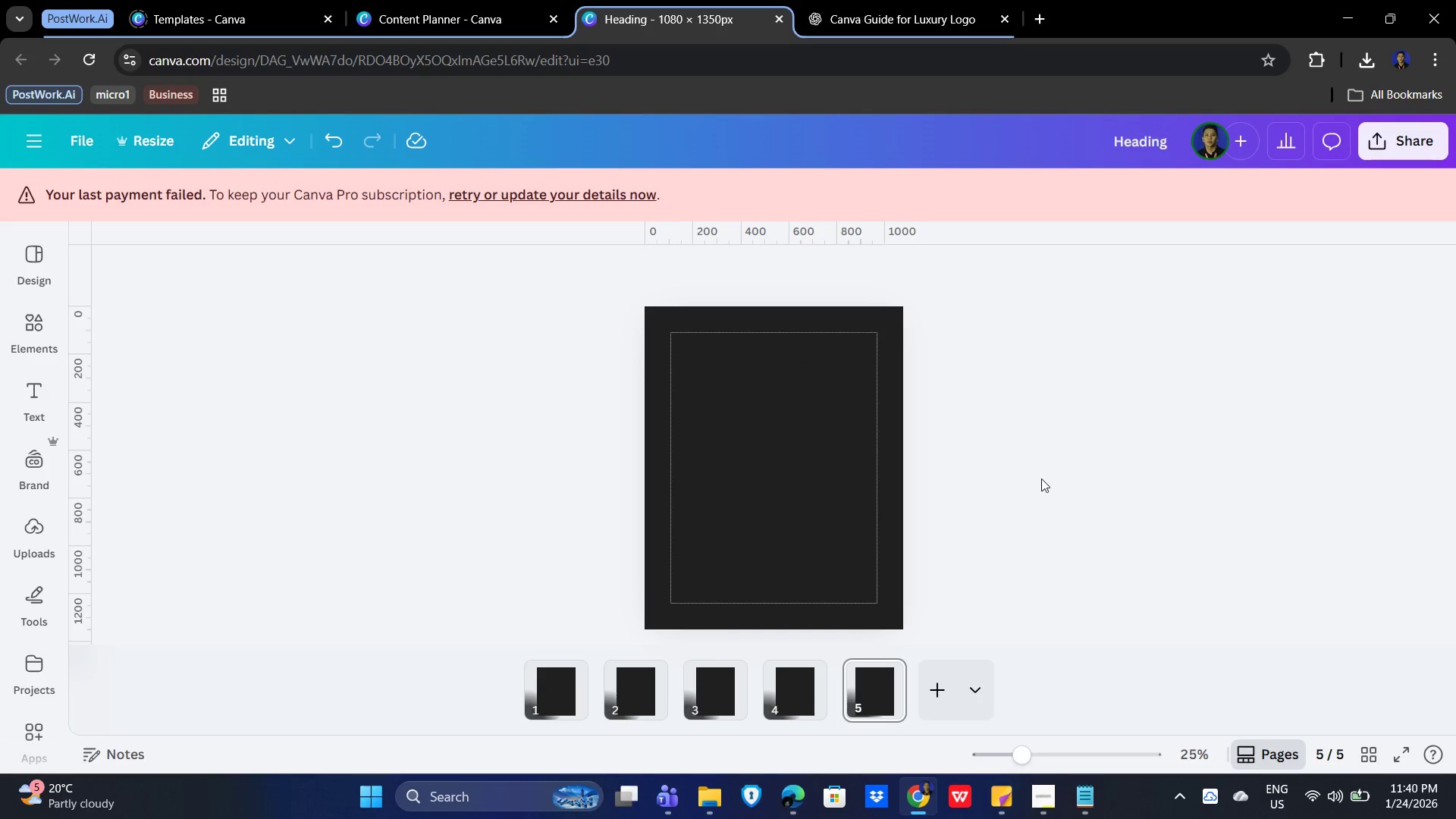 
left_click_drag(start_coordinate=[1042, 479], to_coordinate=[1046, 484])
 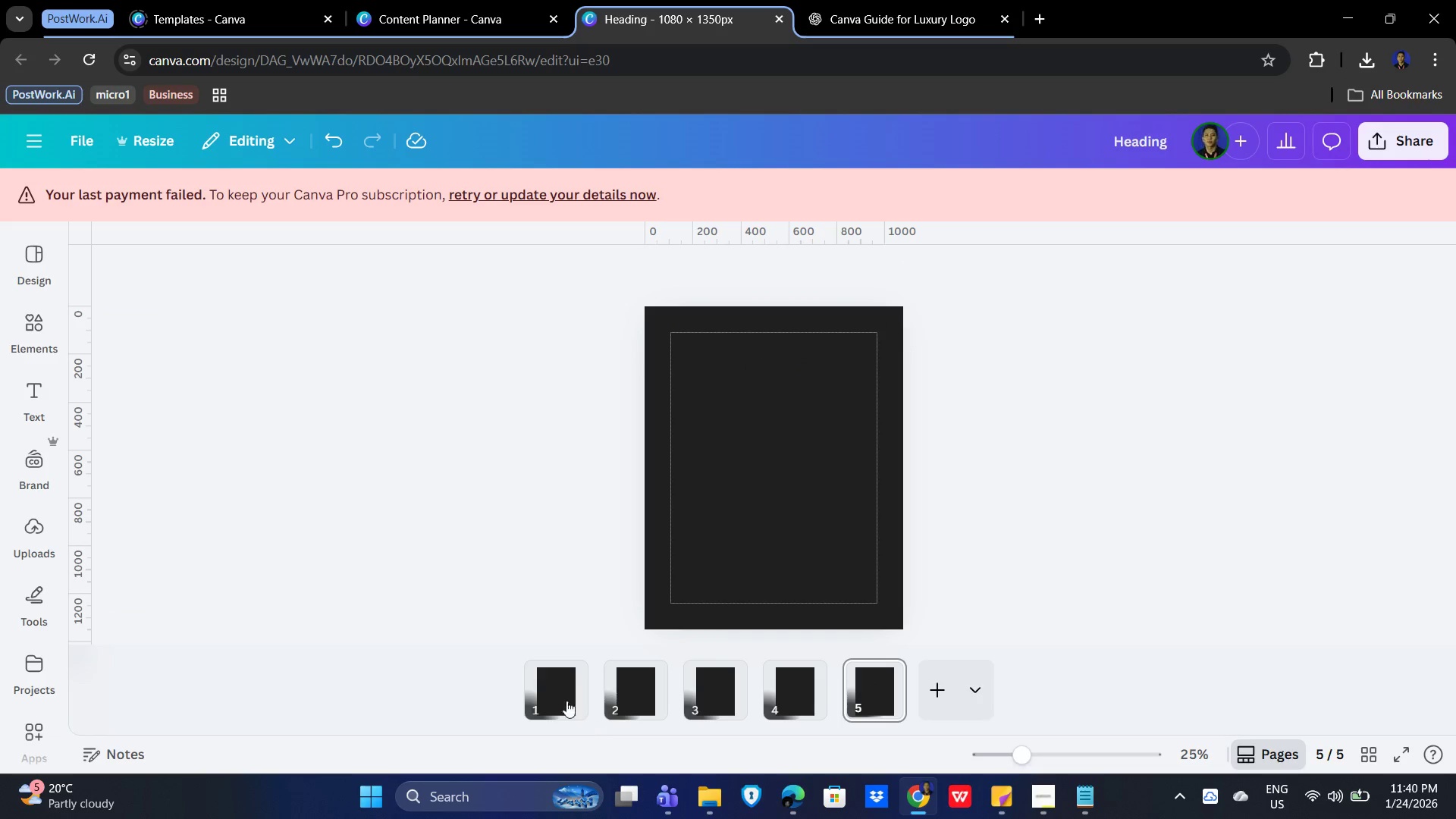 
left_click([551, 691])
 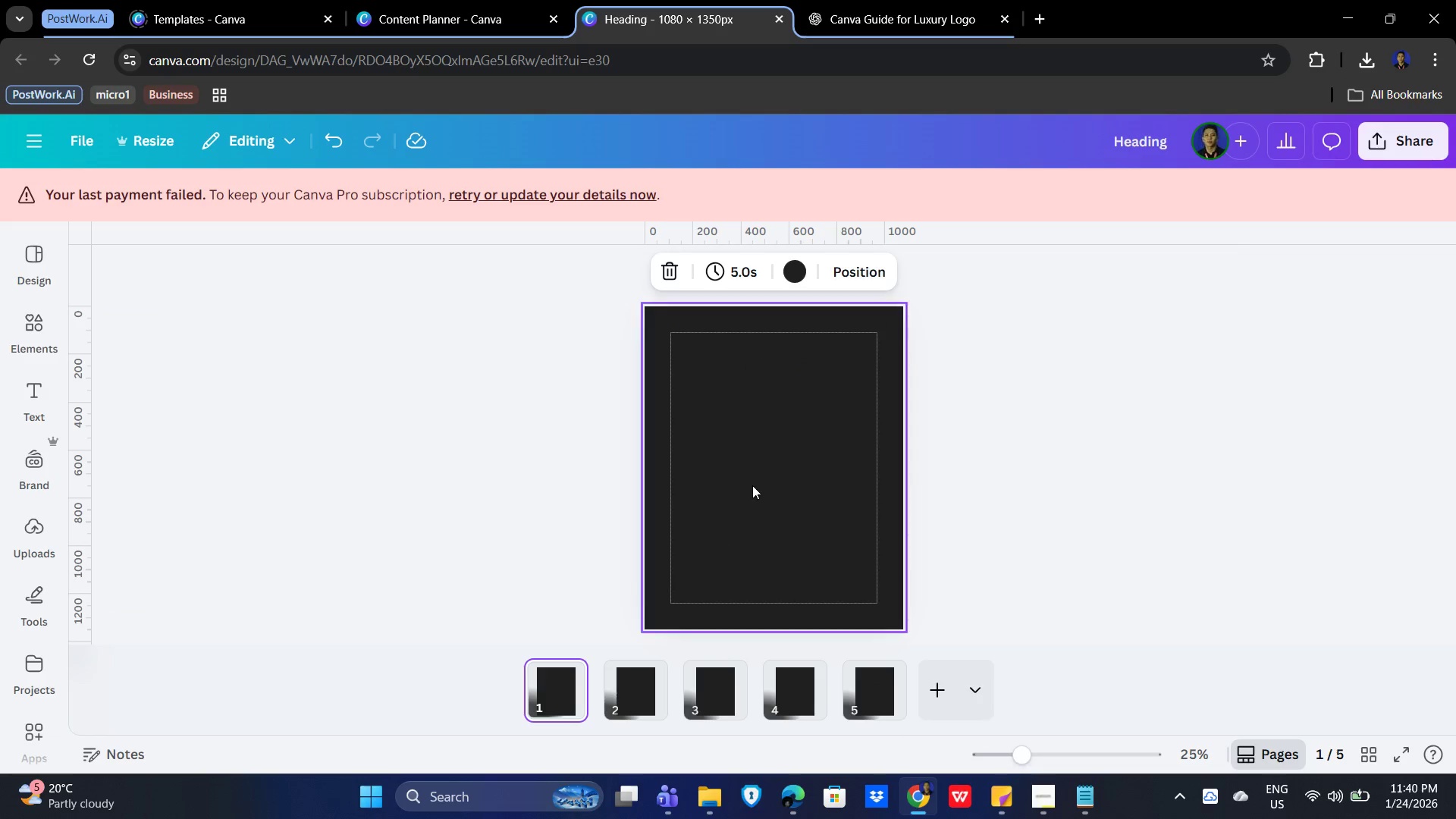 
left_click([762, 469])
 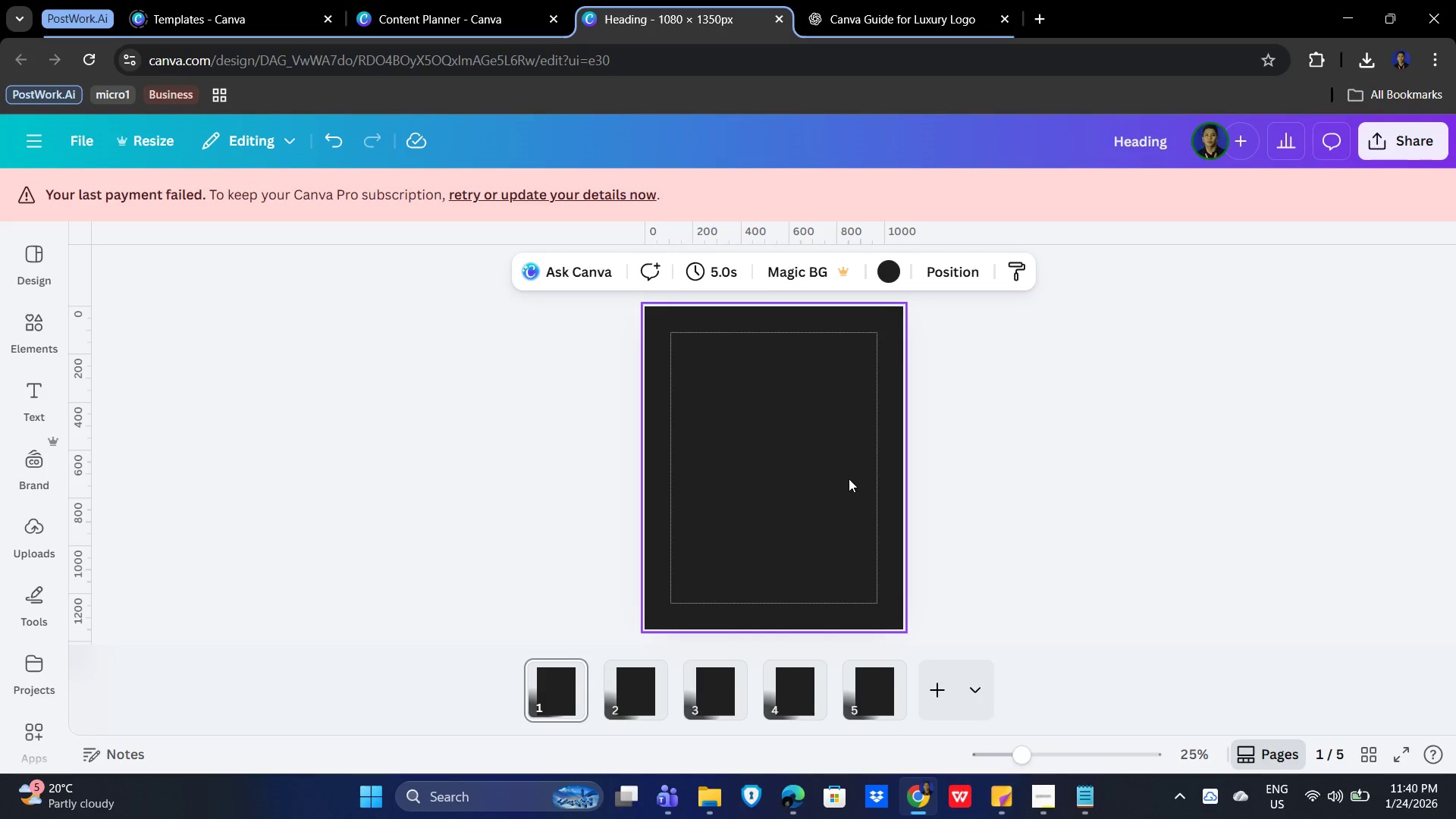 
key(Control+V)
 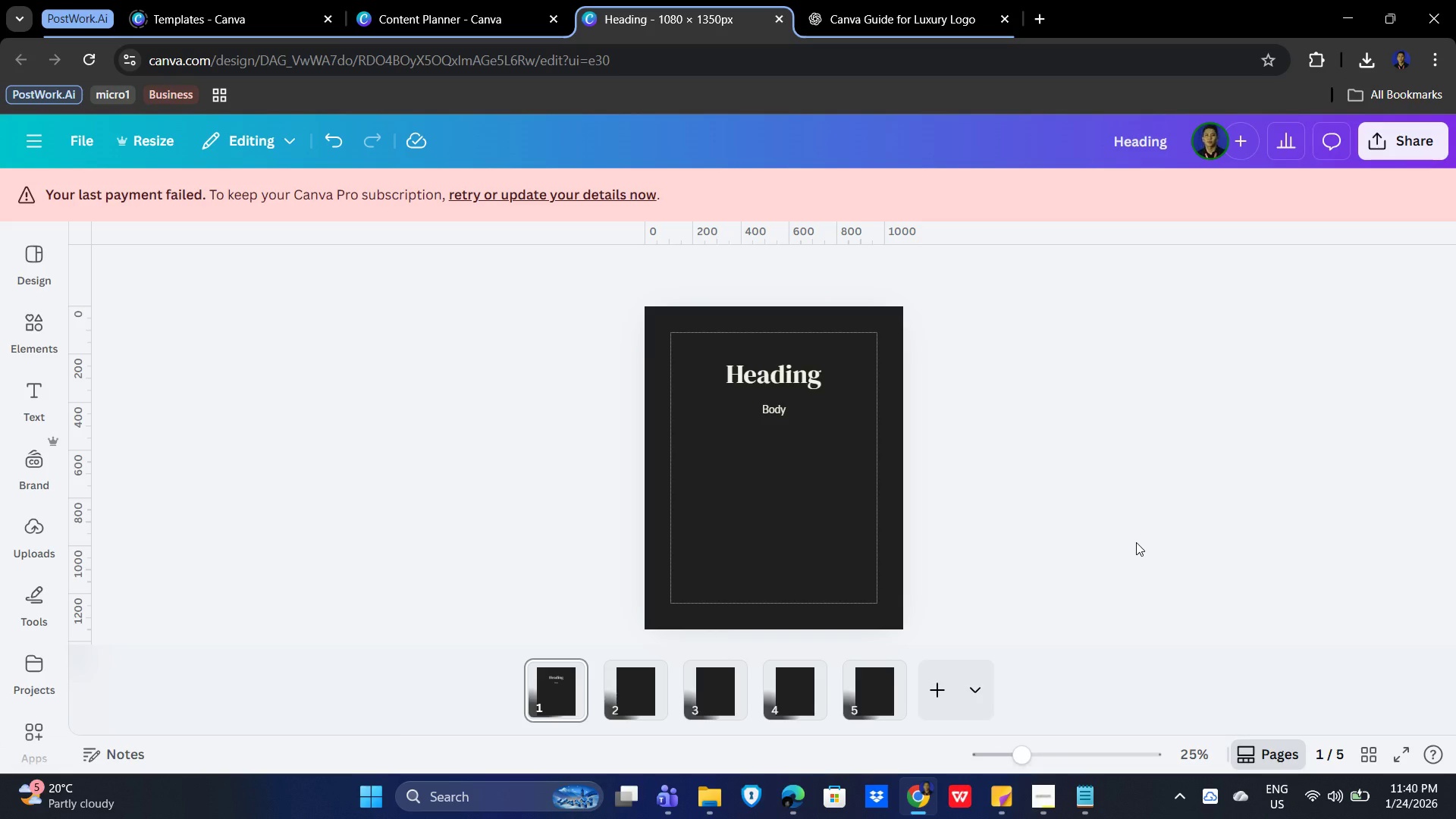 
wait(17.31)
 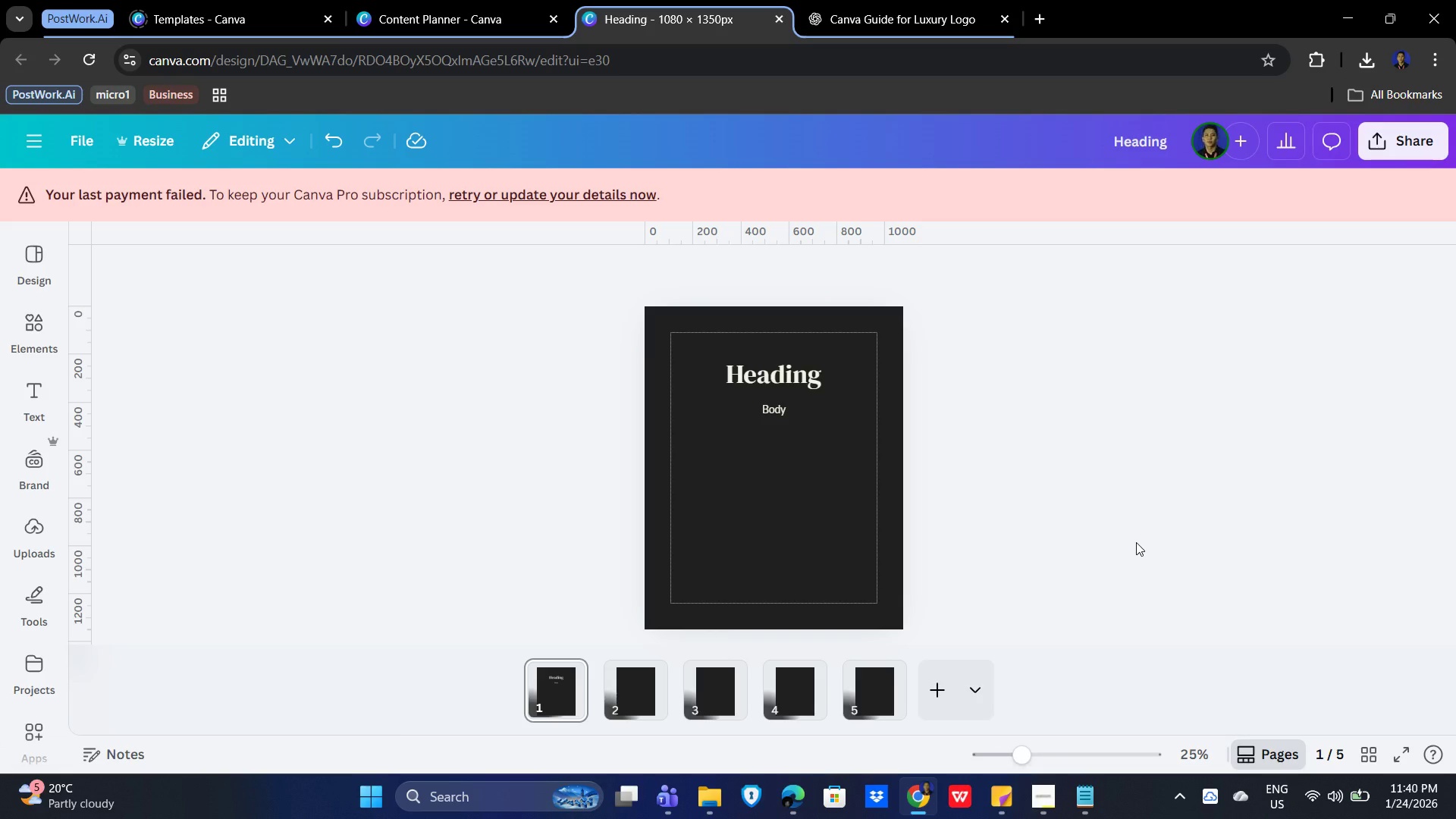 
key(ArrowDown)
 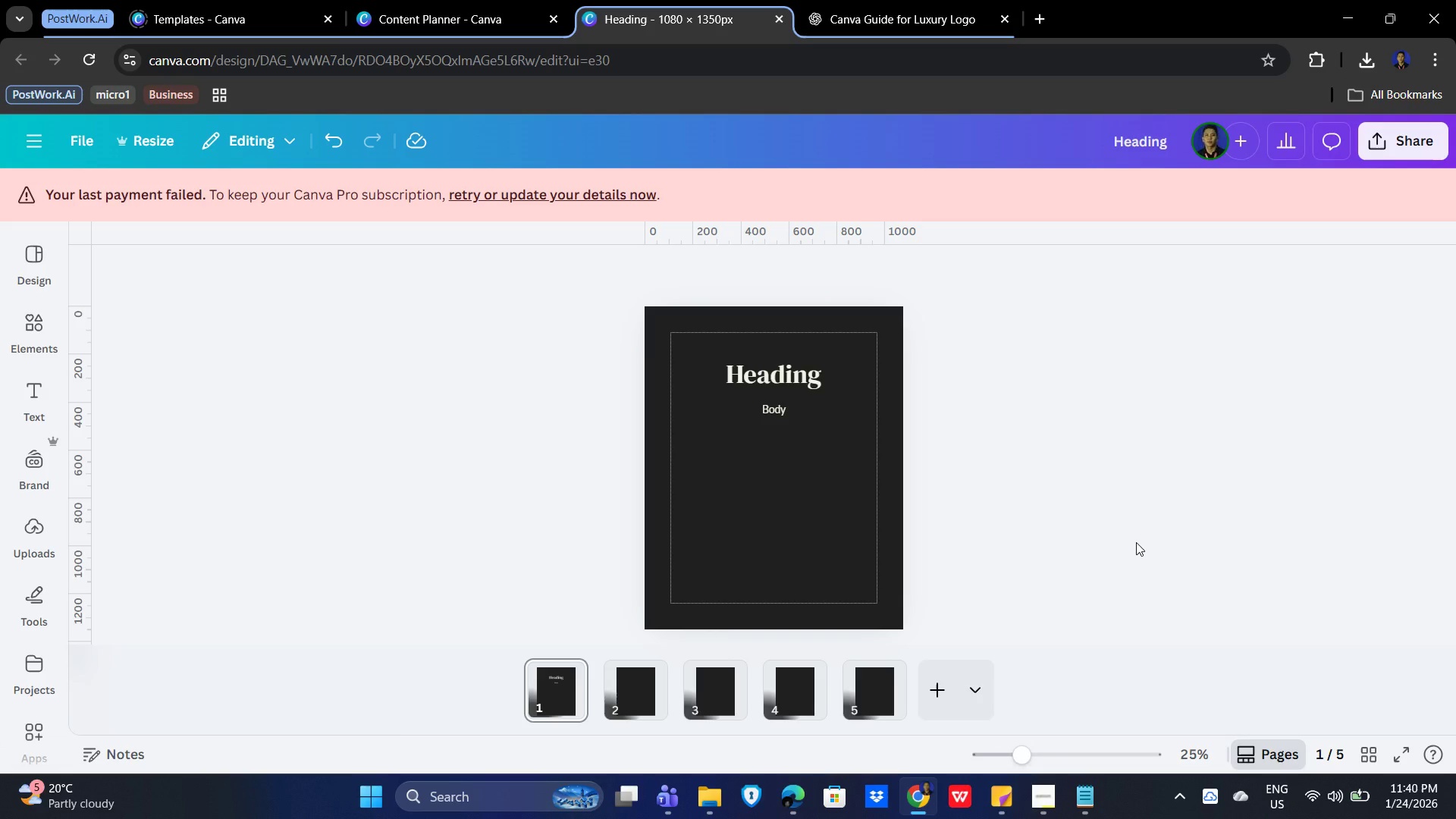 
key(ArrowDown)
 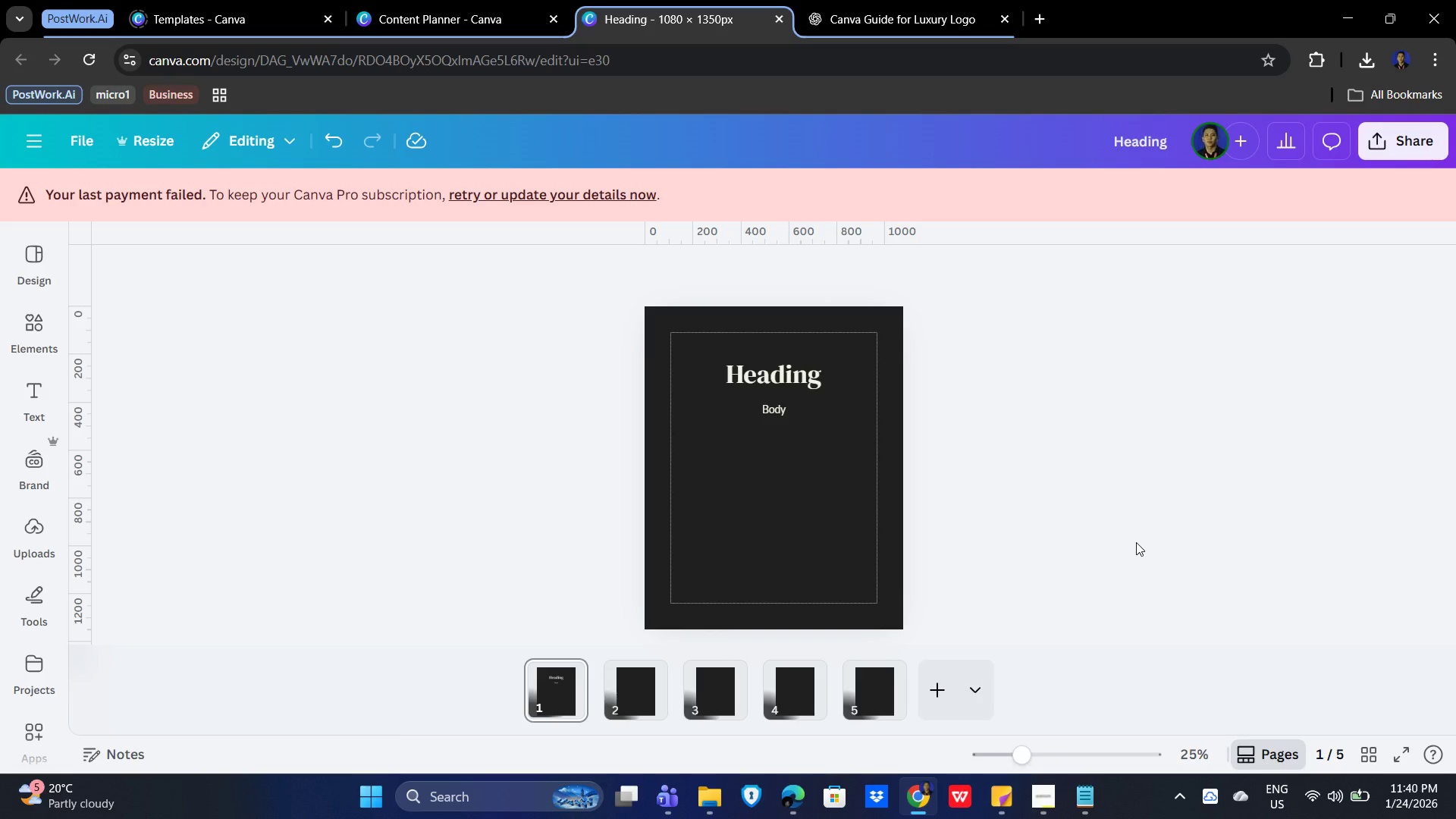 
key(ArrowDown)
 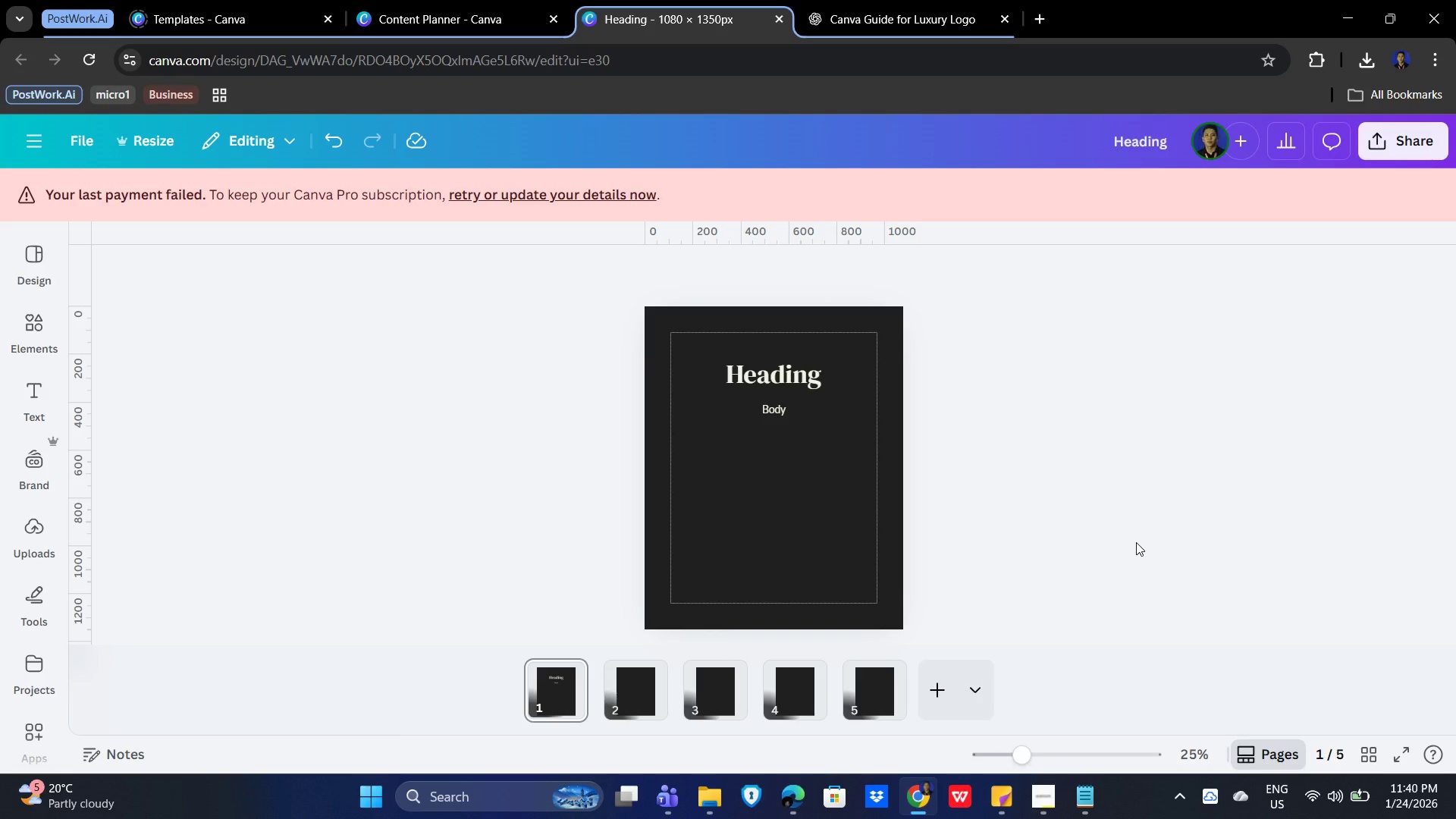 
key(ArrowUp)
 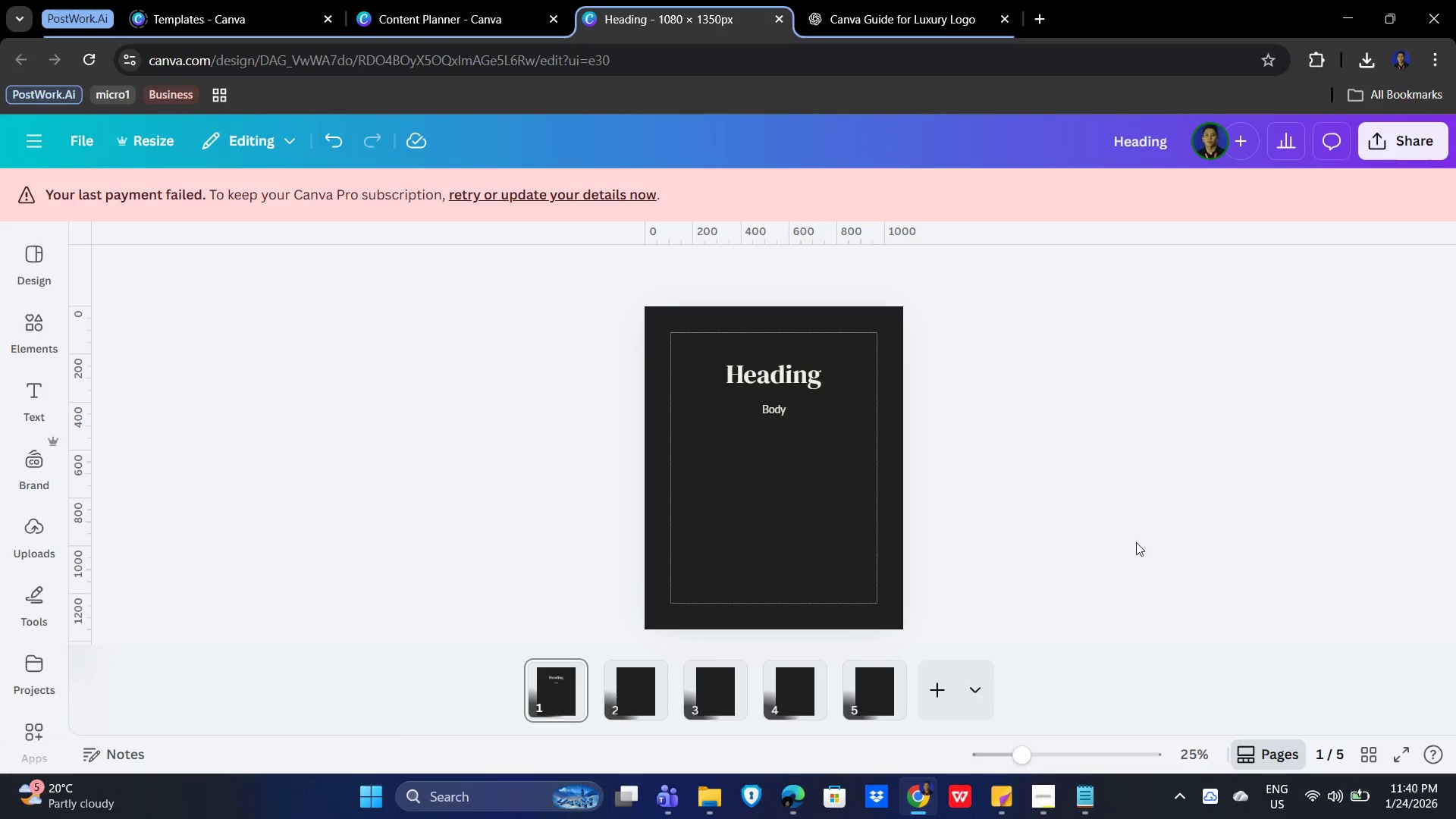 
hold_key(key=ControlLeft, duration=1.5)
scroll: coordinate [1197, 515], scroll_direction: up, amount: 1.0
 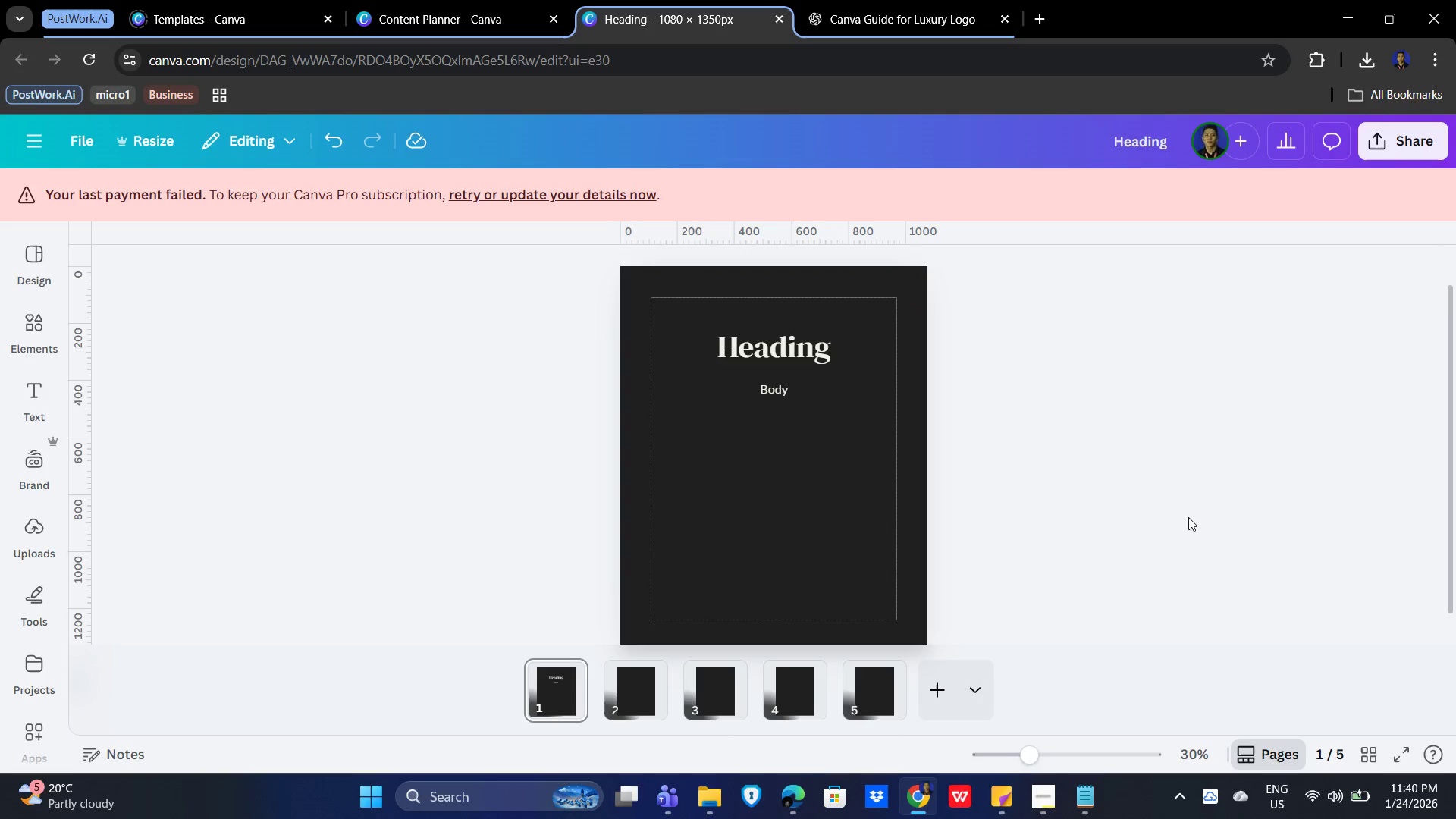 
key(Control+ControlLeft)
 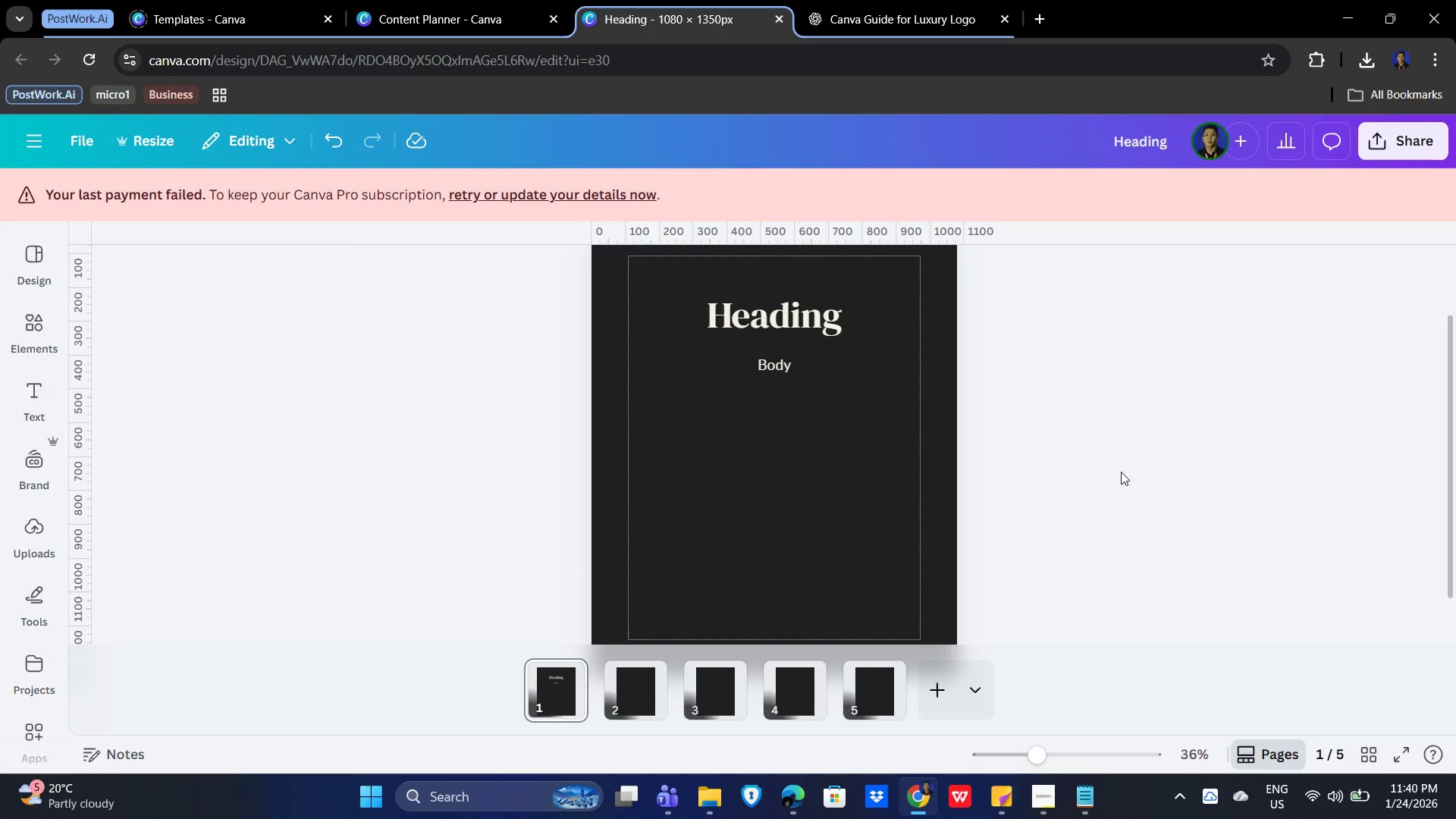 
key(Control+ControlLeft)
 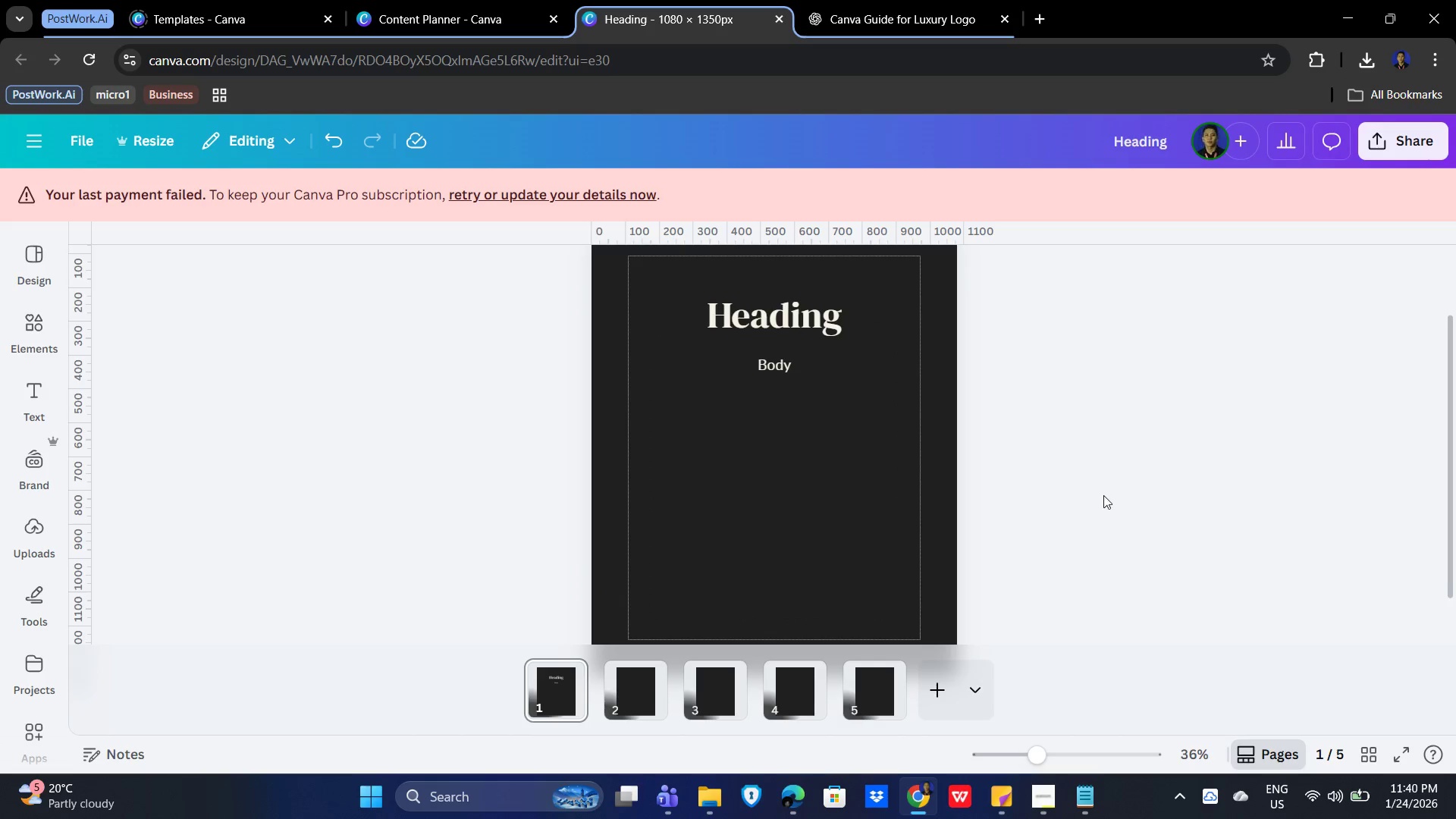 
scroll: coordinate [1103, 499], scroll_direction: up, amount: 3.0
 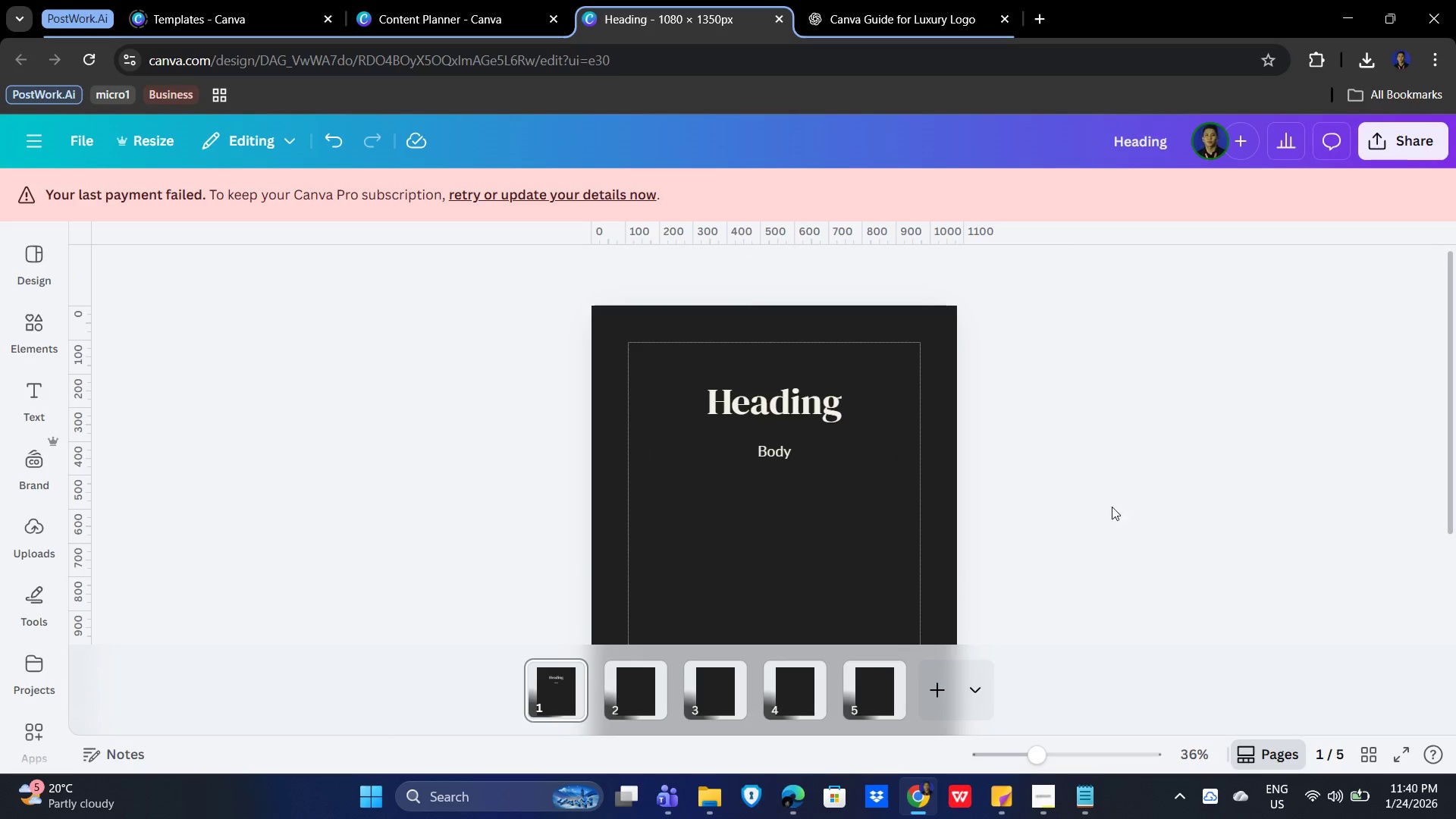 
left_click([1107, 488])
 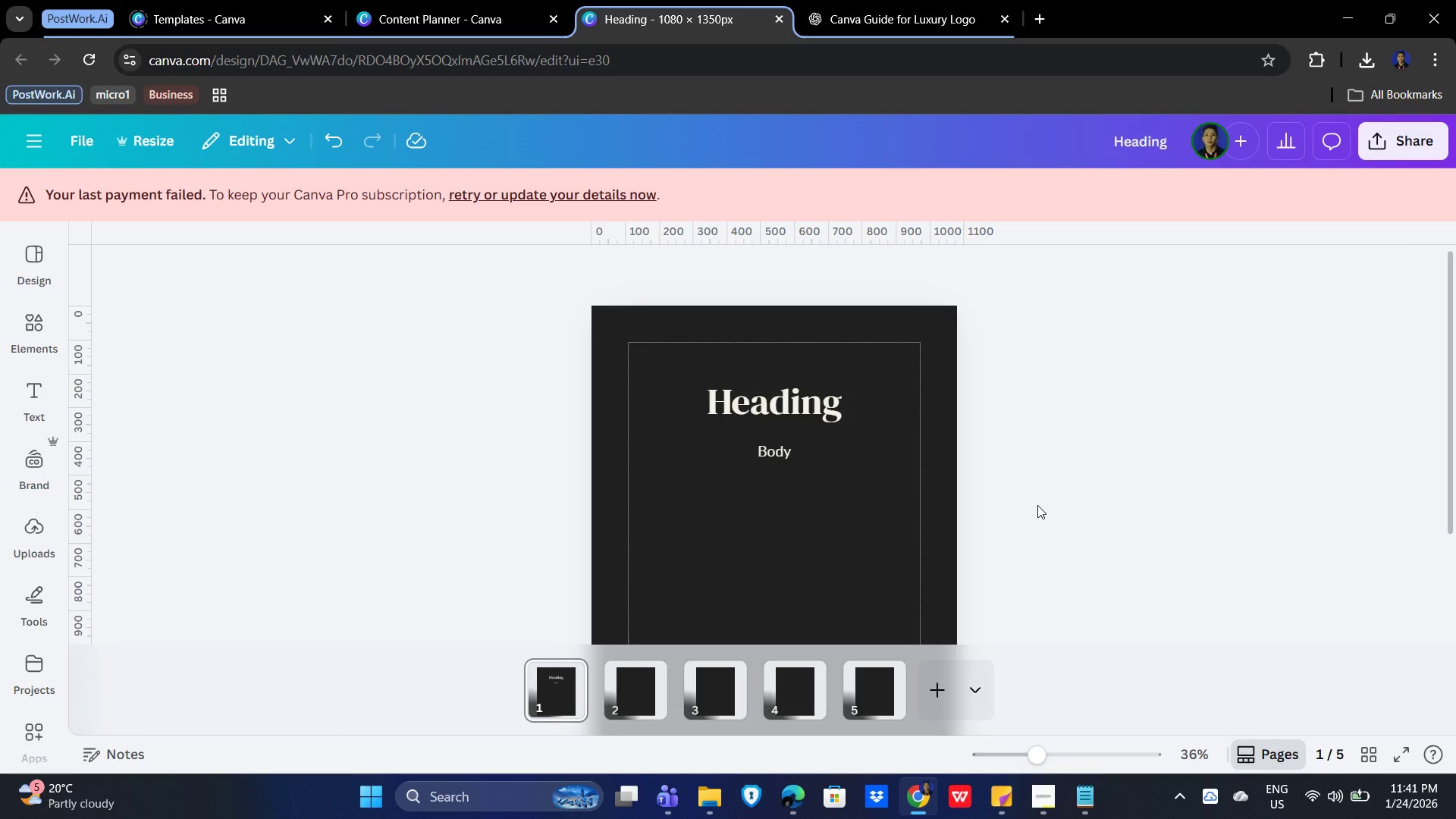 
wait(21.73)
 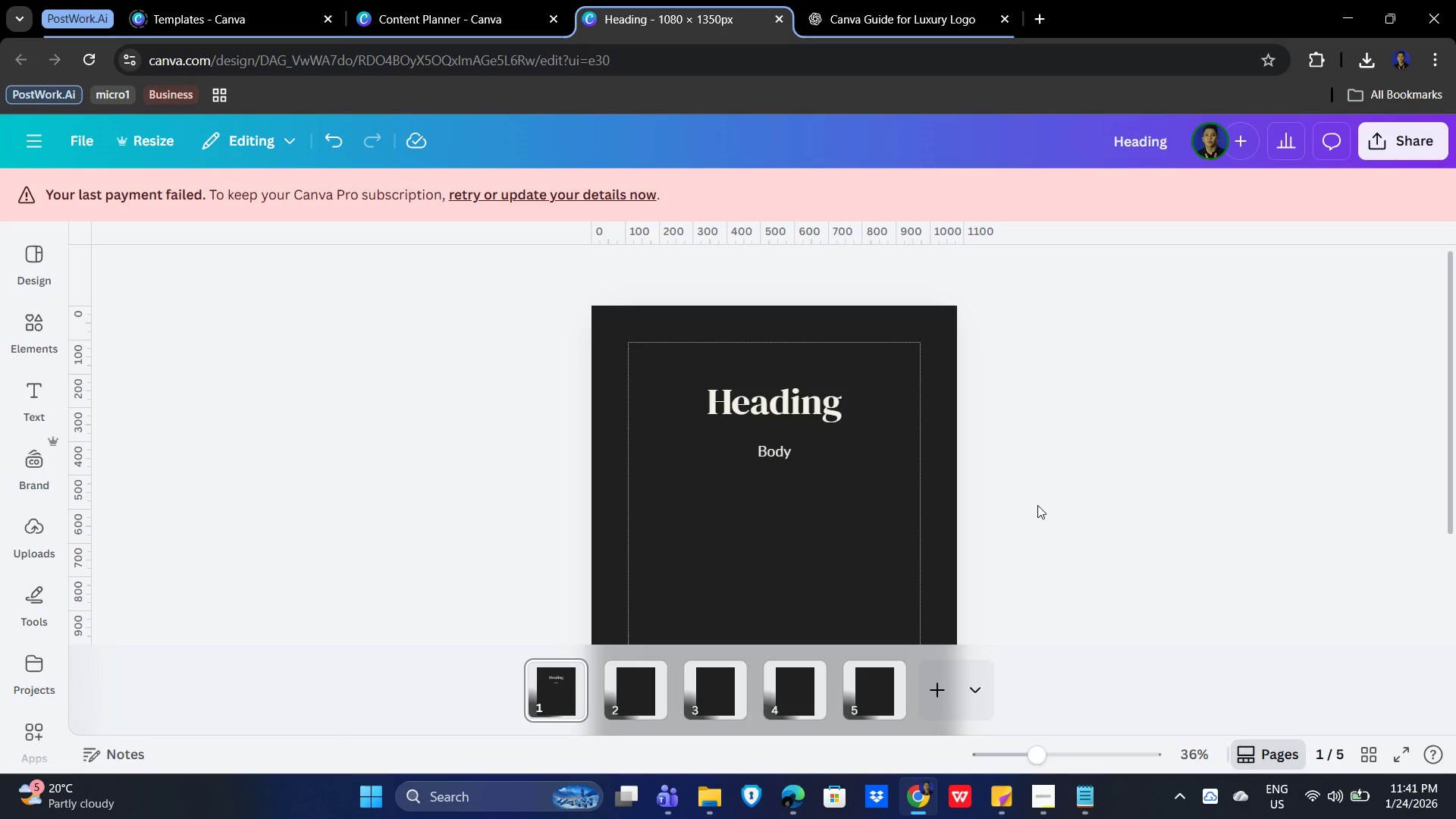 
left_click([1030, 799])